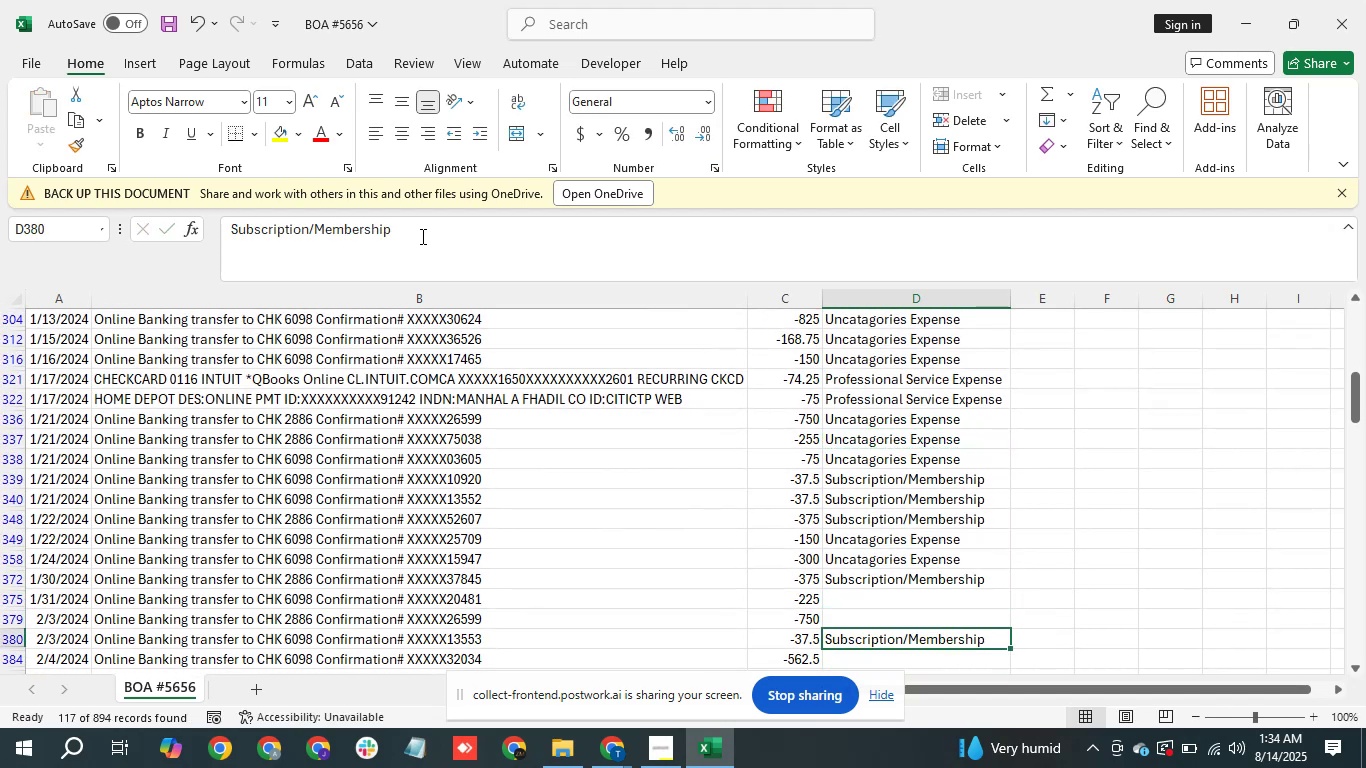 
key(ArrowUp)
 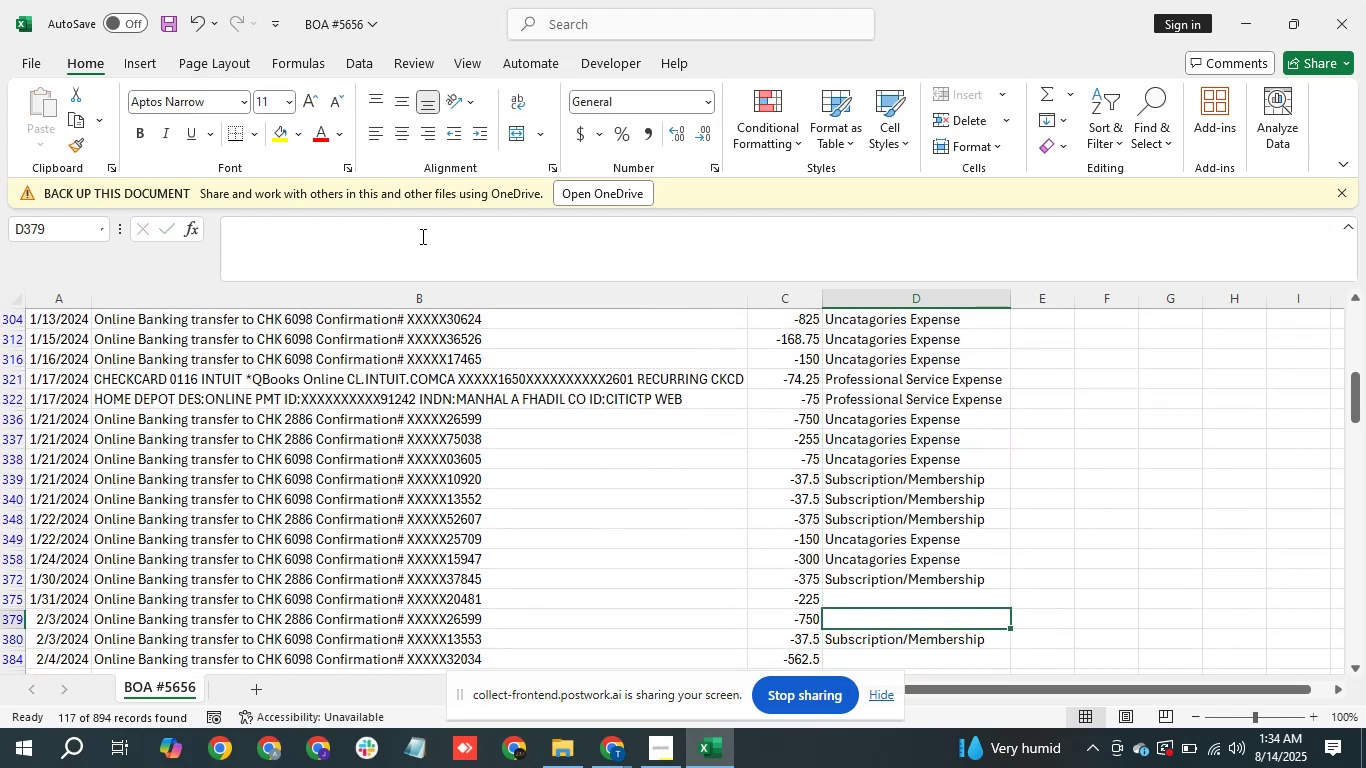 
key(ArrowUp)
 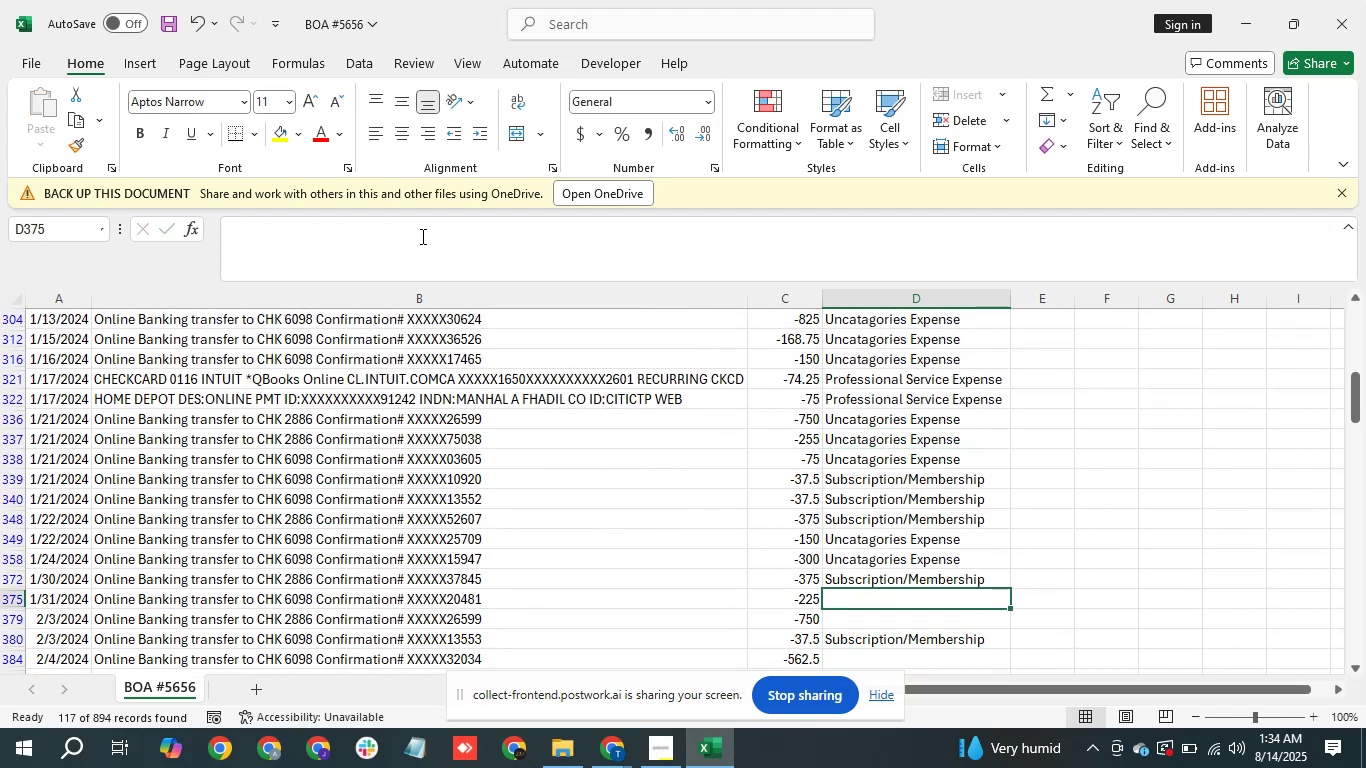 
key(Shift+ArrowDown)
 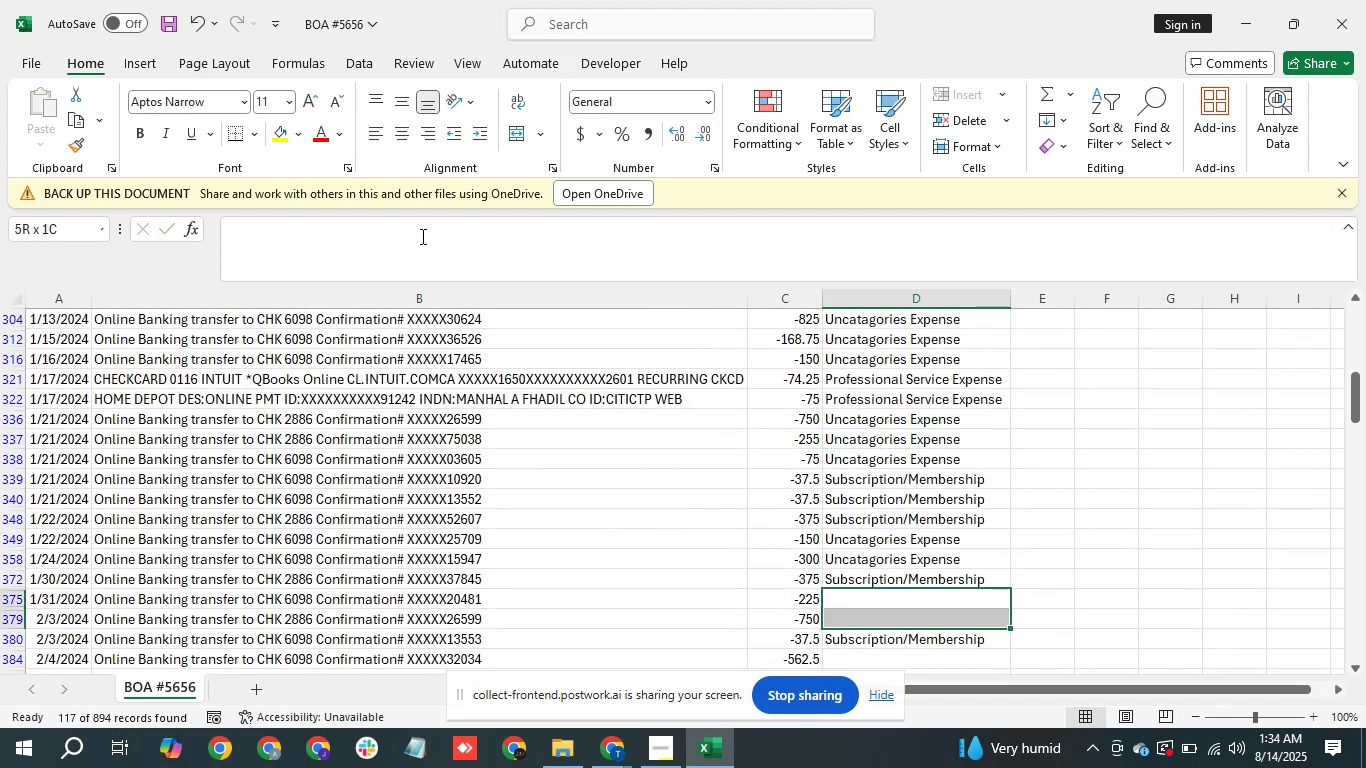 
key(Control+V)
 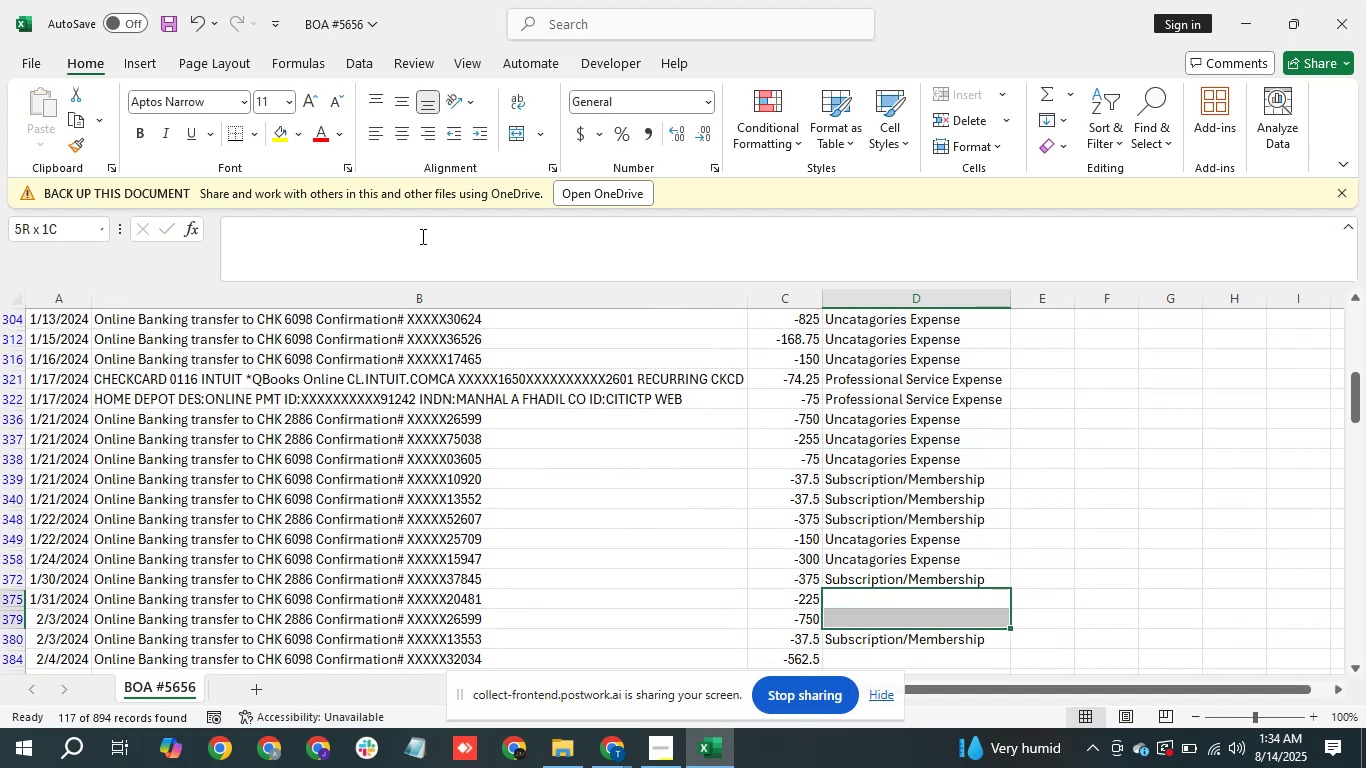 
key(ArrowDown)
 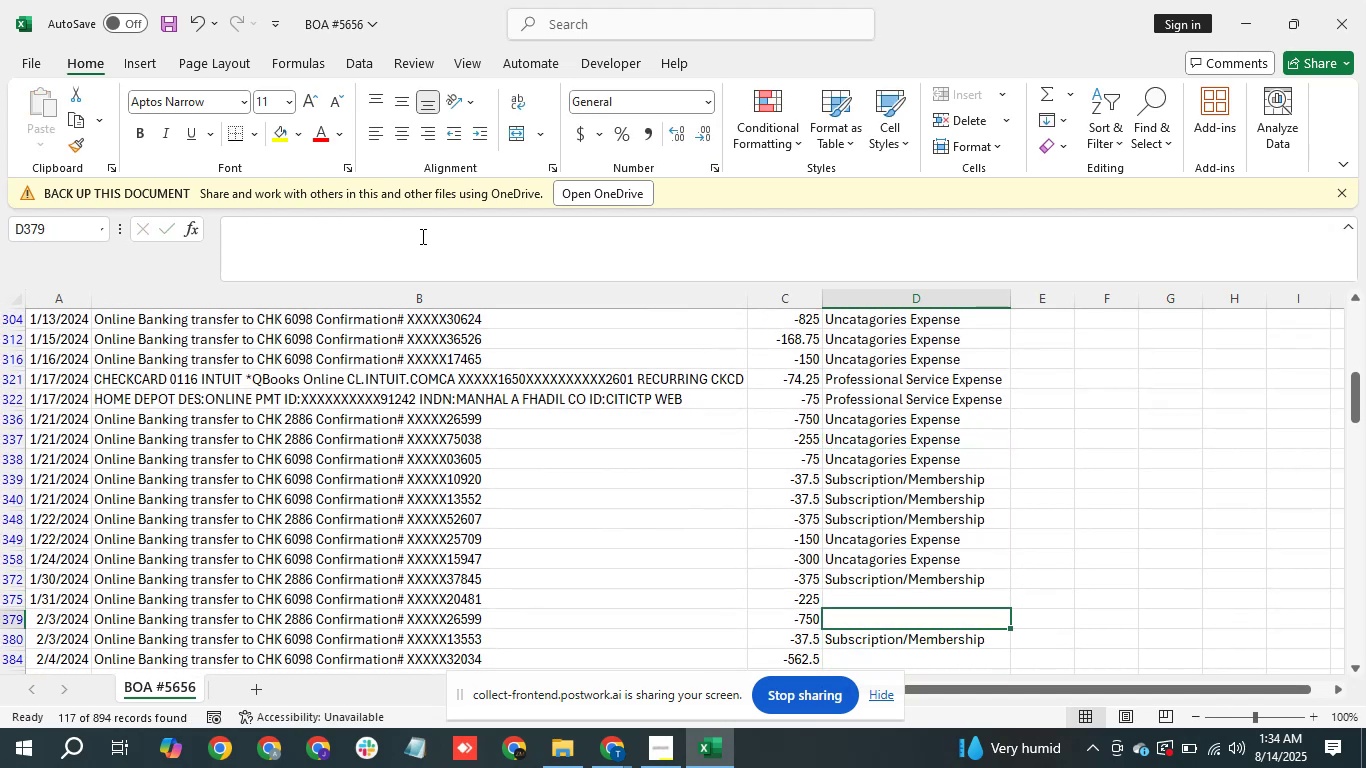 
key(ArrowUp)
 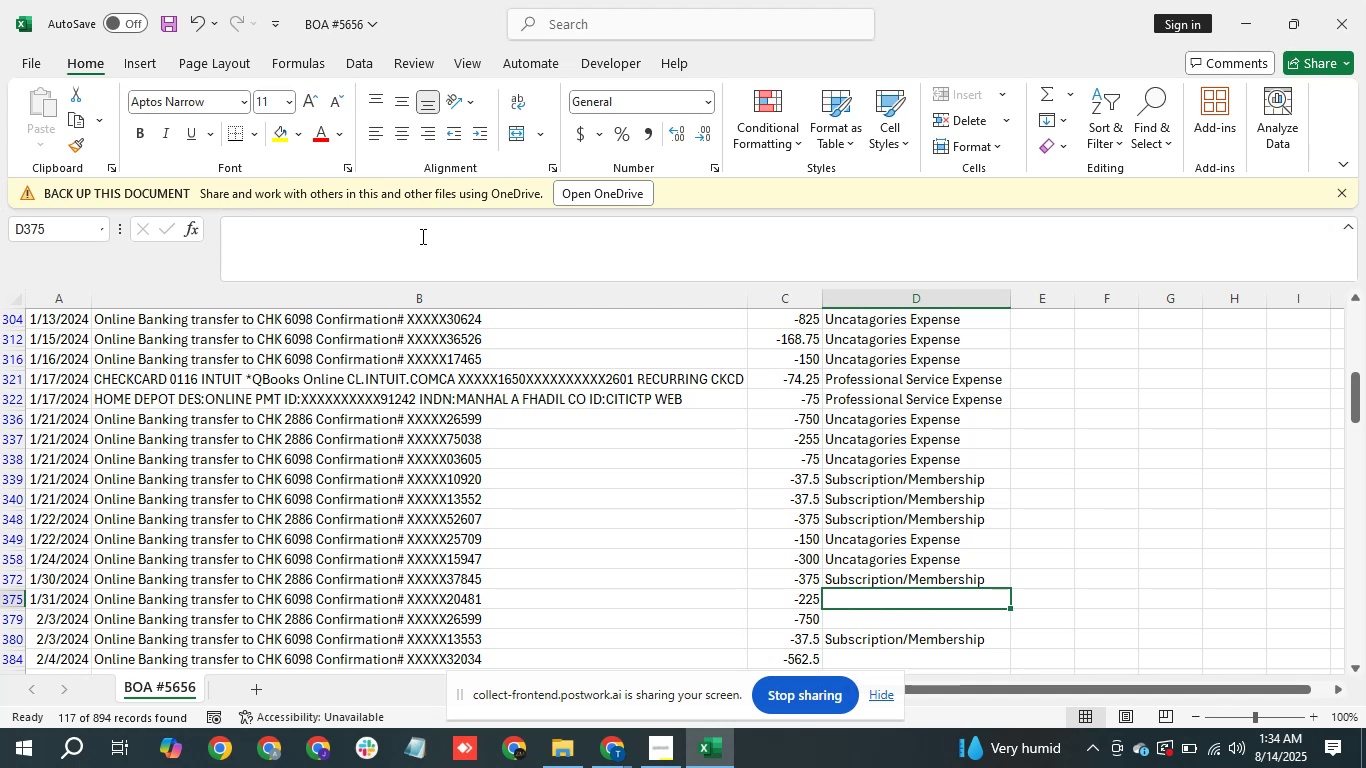 
type(un)
 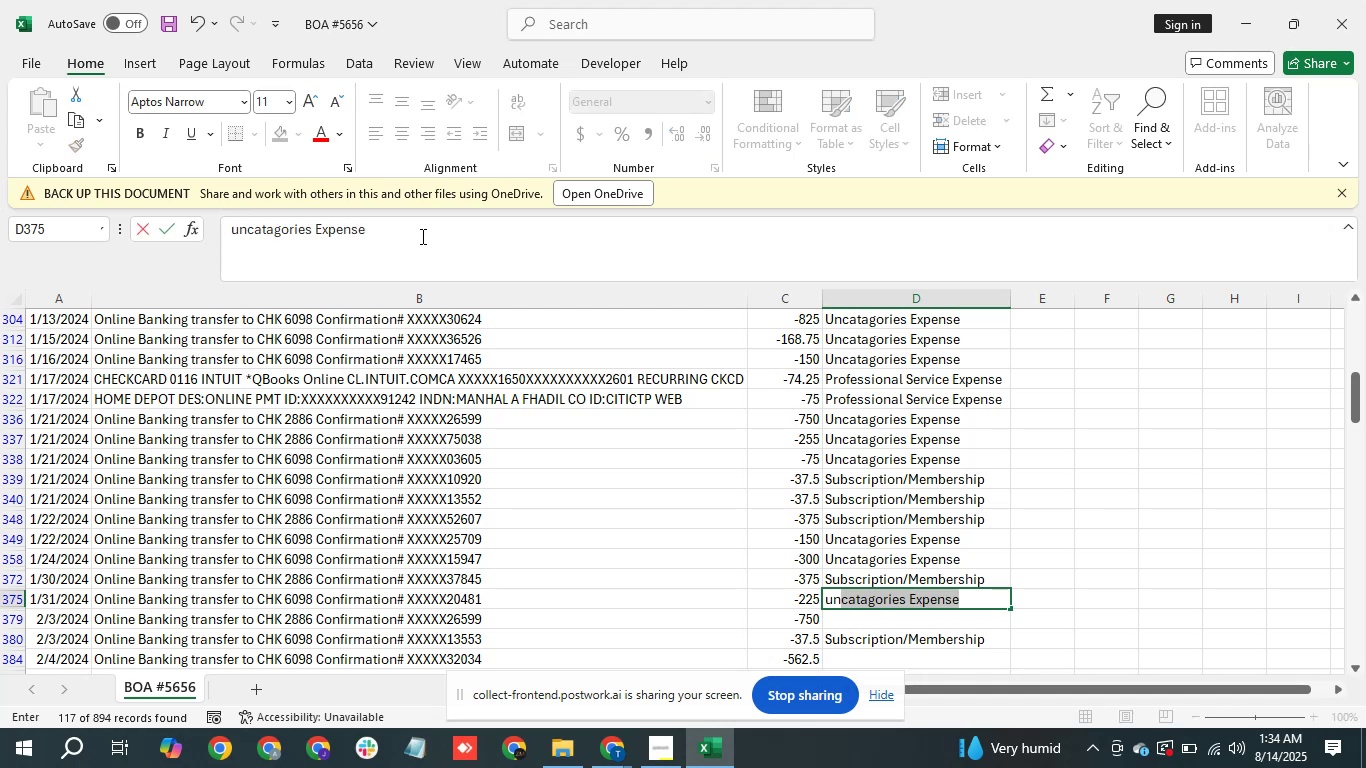 
key(Enter)
 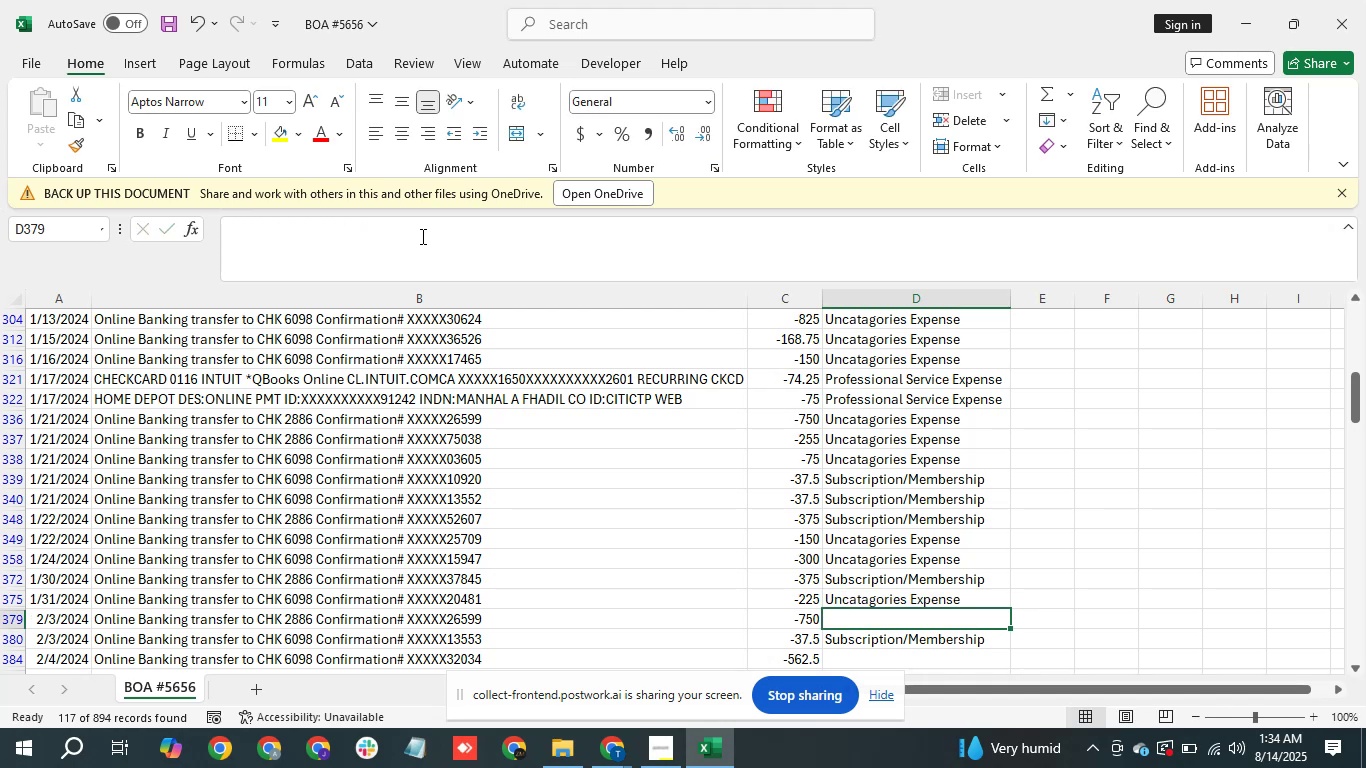 
key(ArrowDown)
 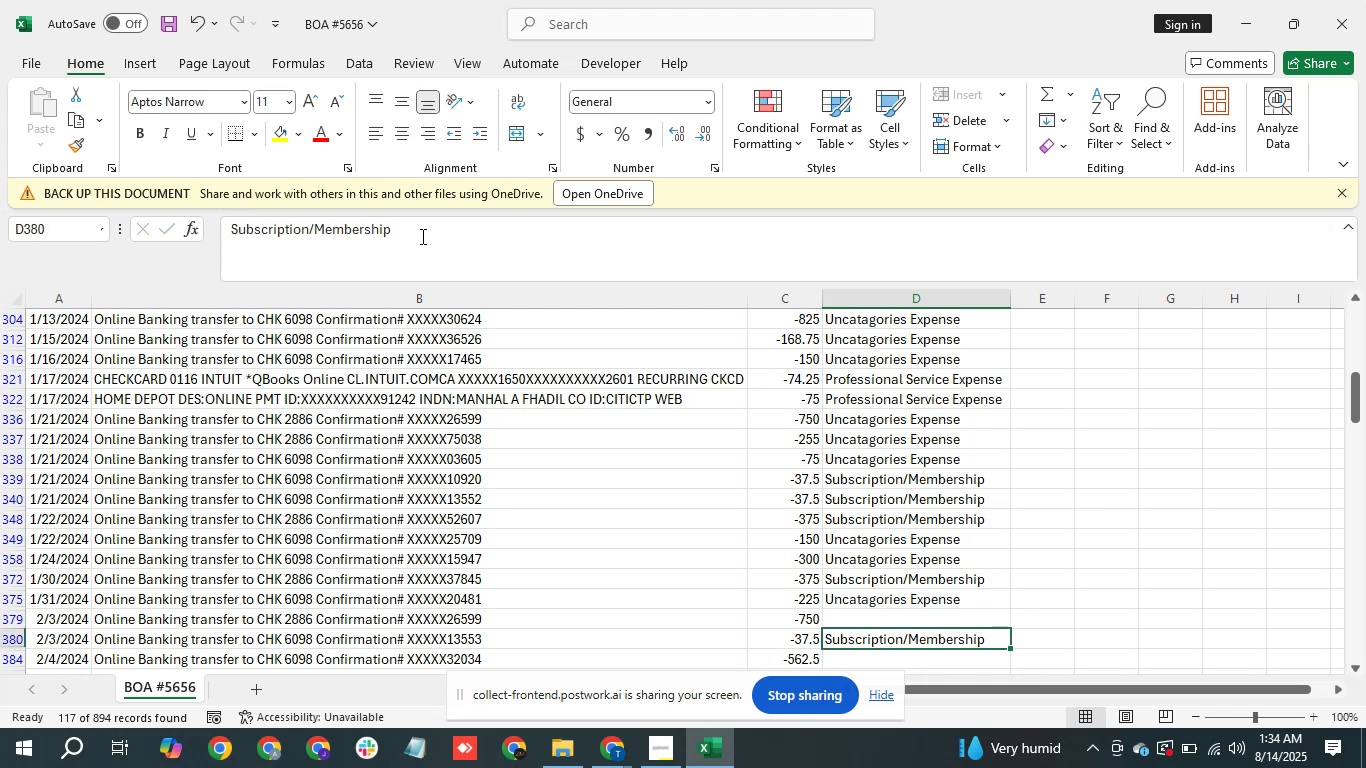 
key(ArrowUp)
 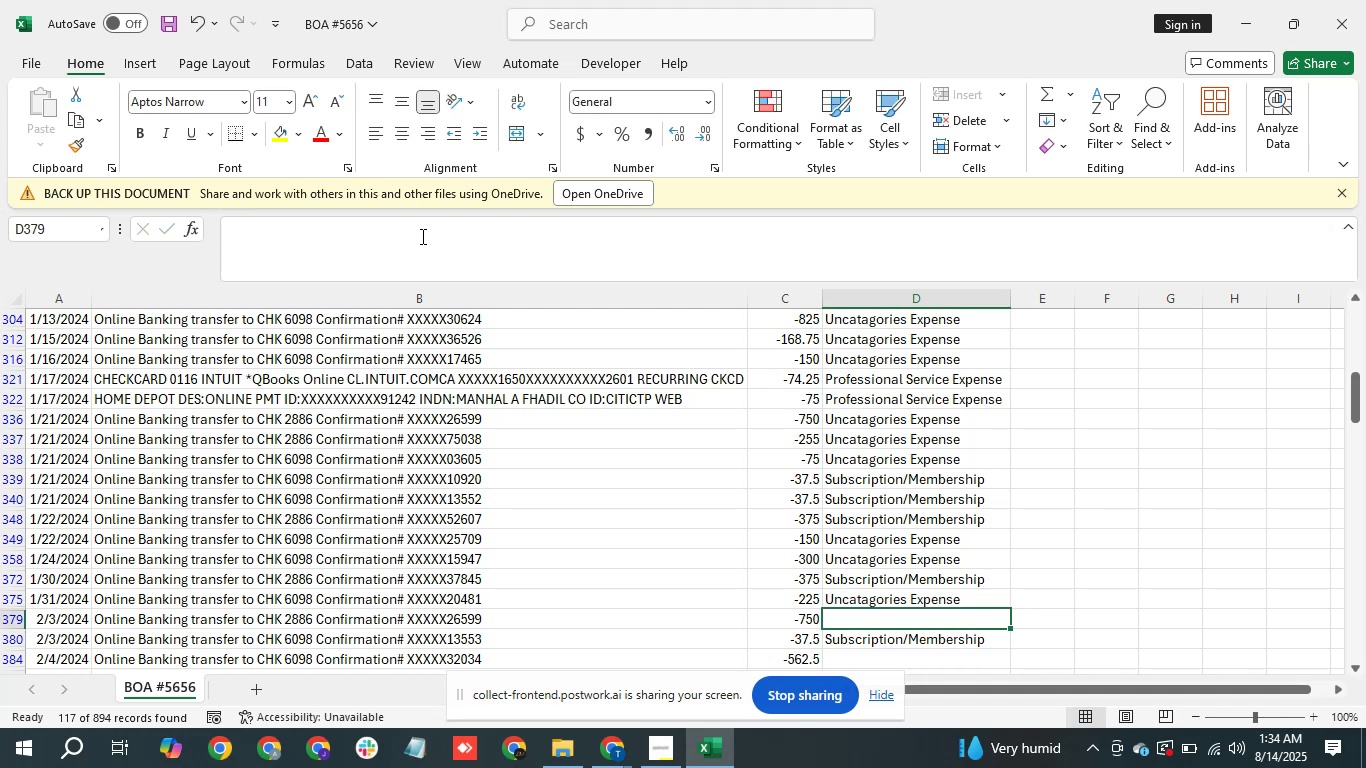 
type(un)
 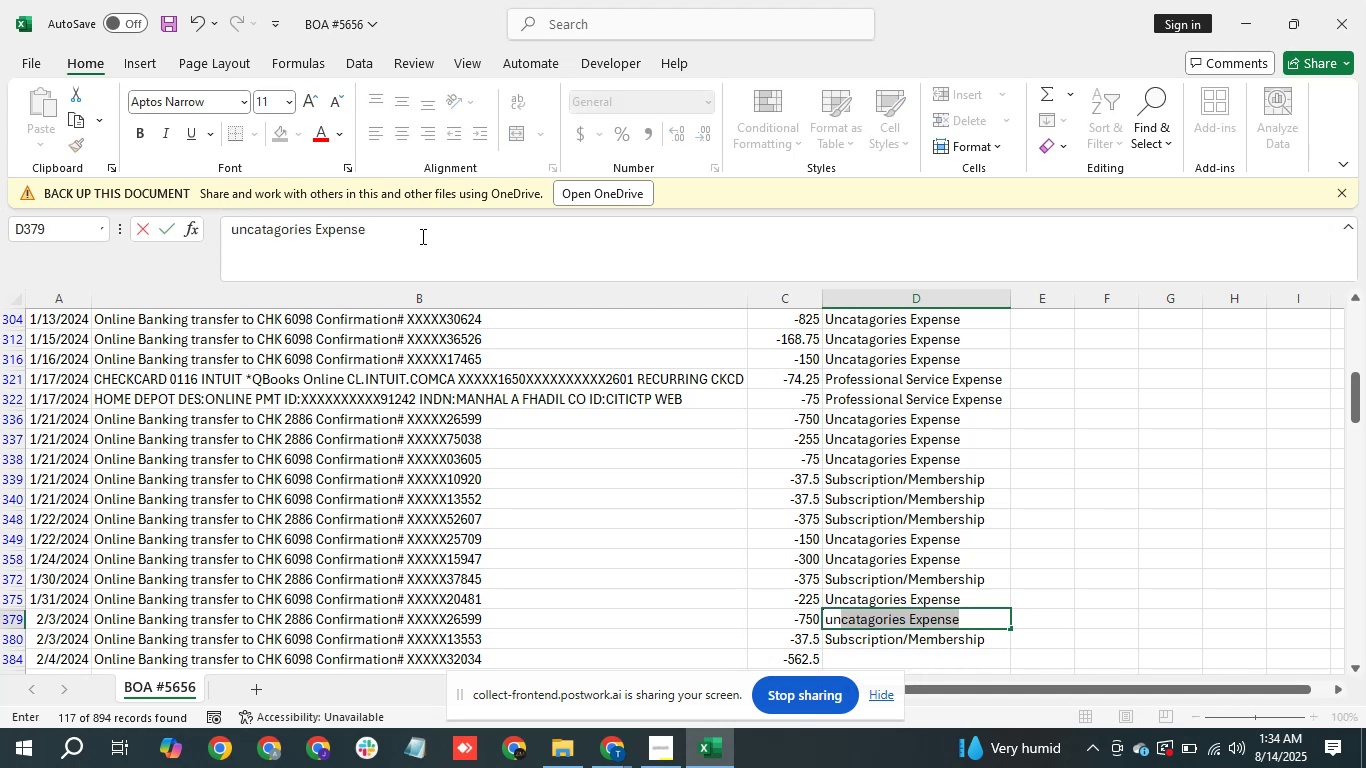 
key(Enter)
 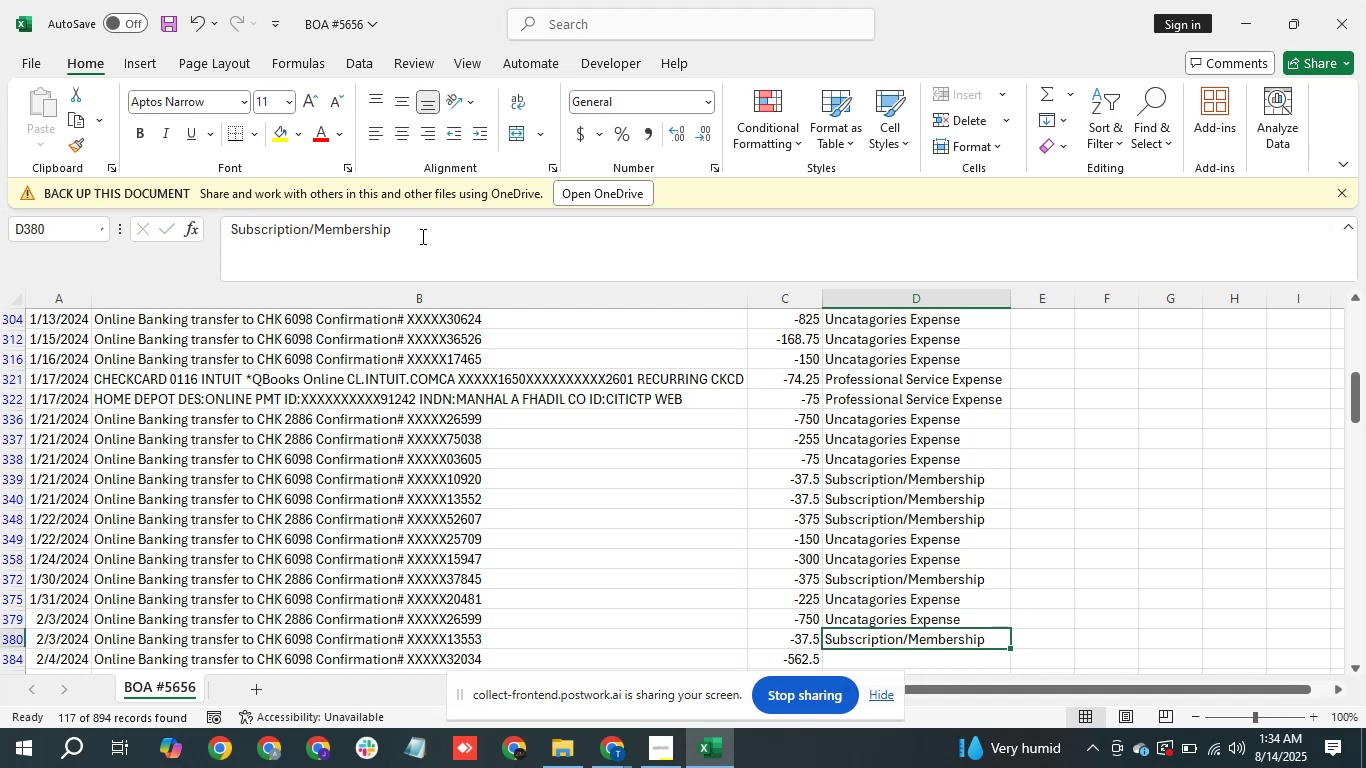 
key(ArrowDown)
 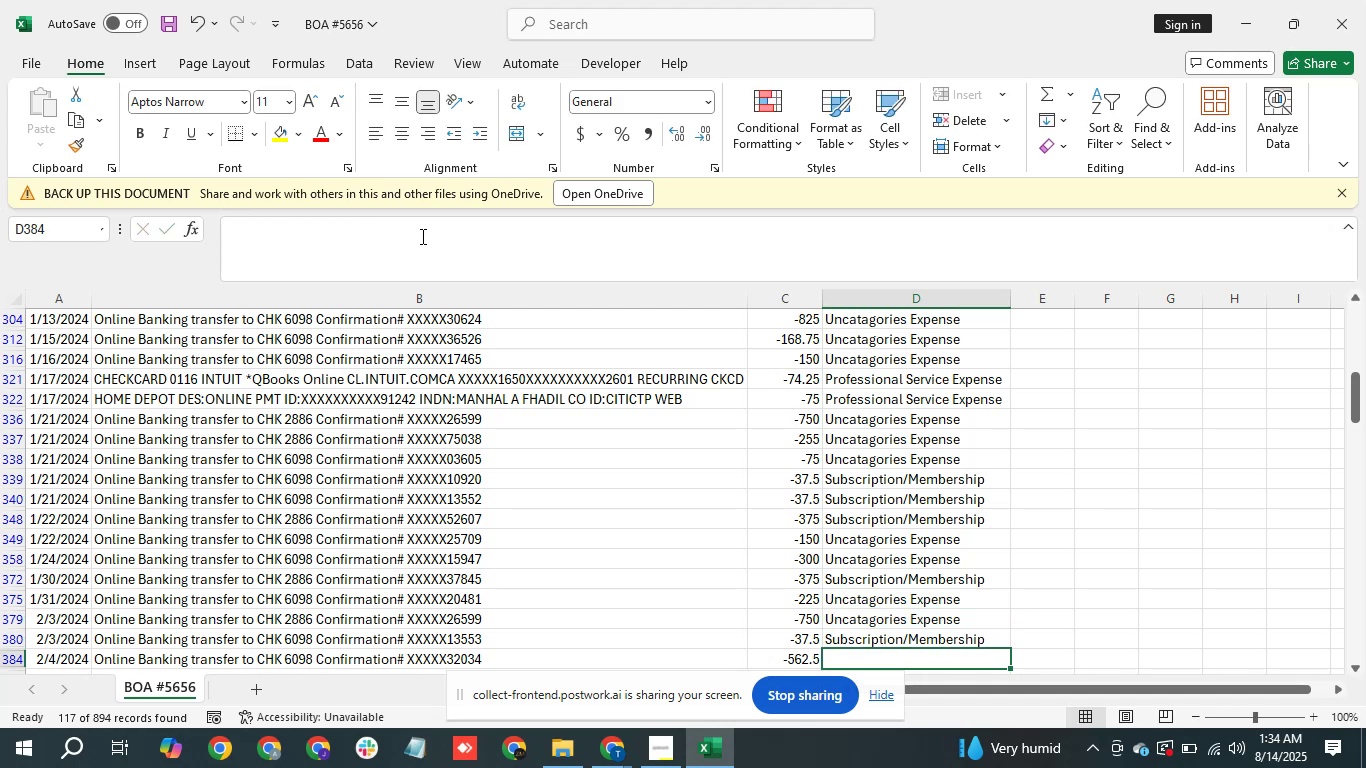 
key(ArrowDown)
 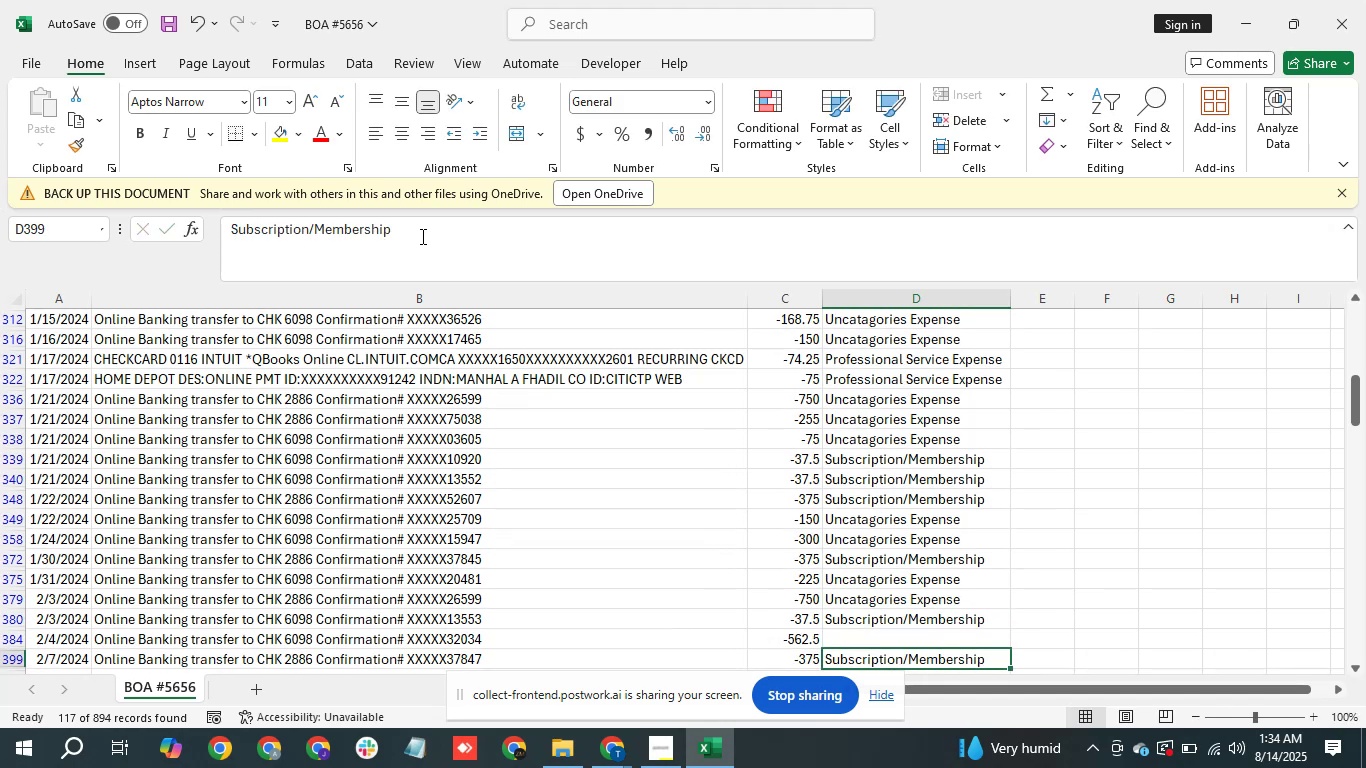 
key(ArrowDown)
 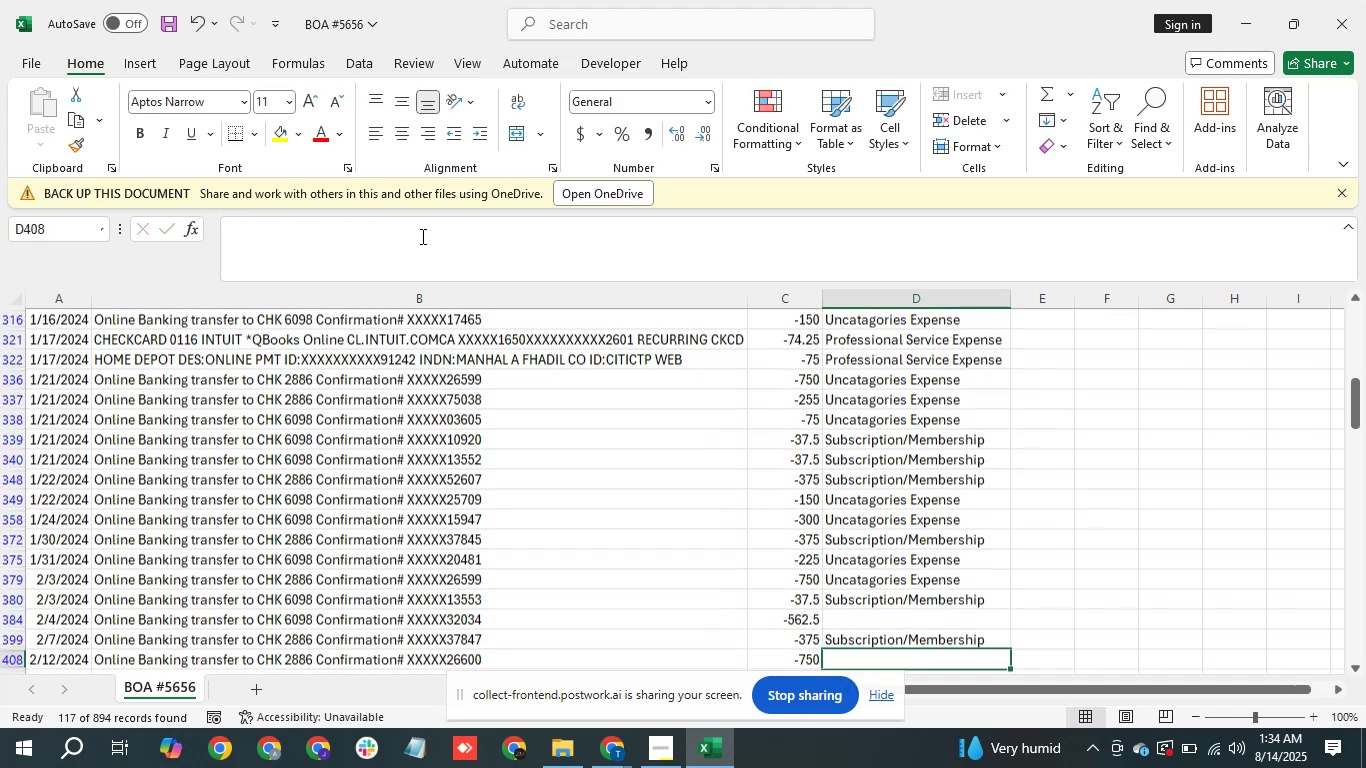 
key(ArrowDown)
 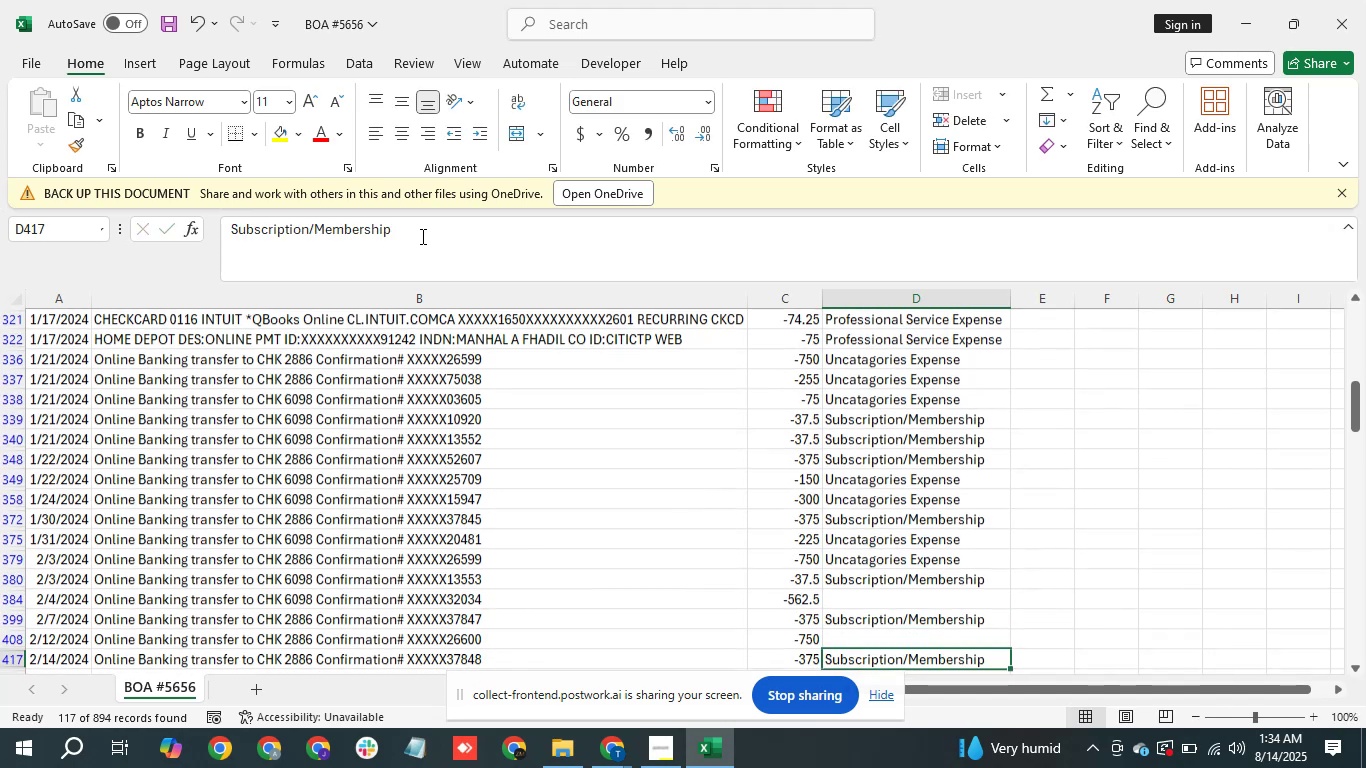 
key(ArrowUp)
 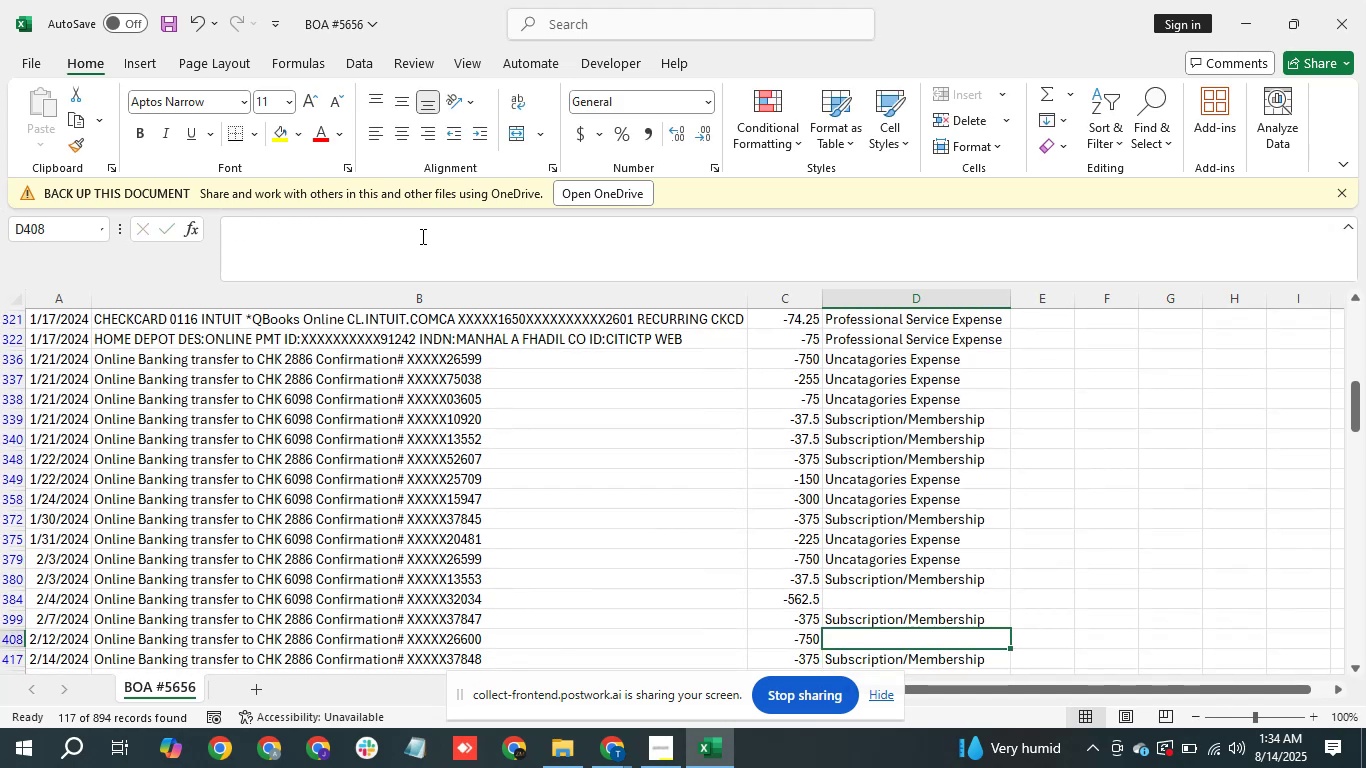 
key(ArrowUp)
 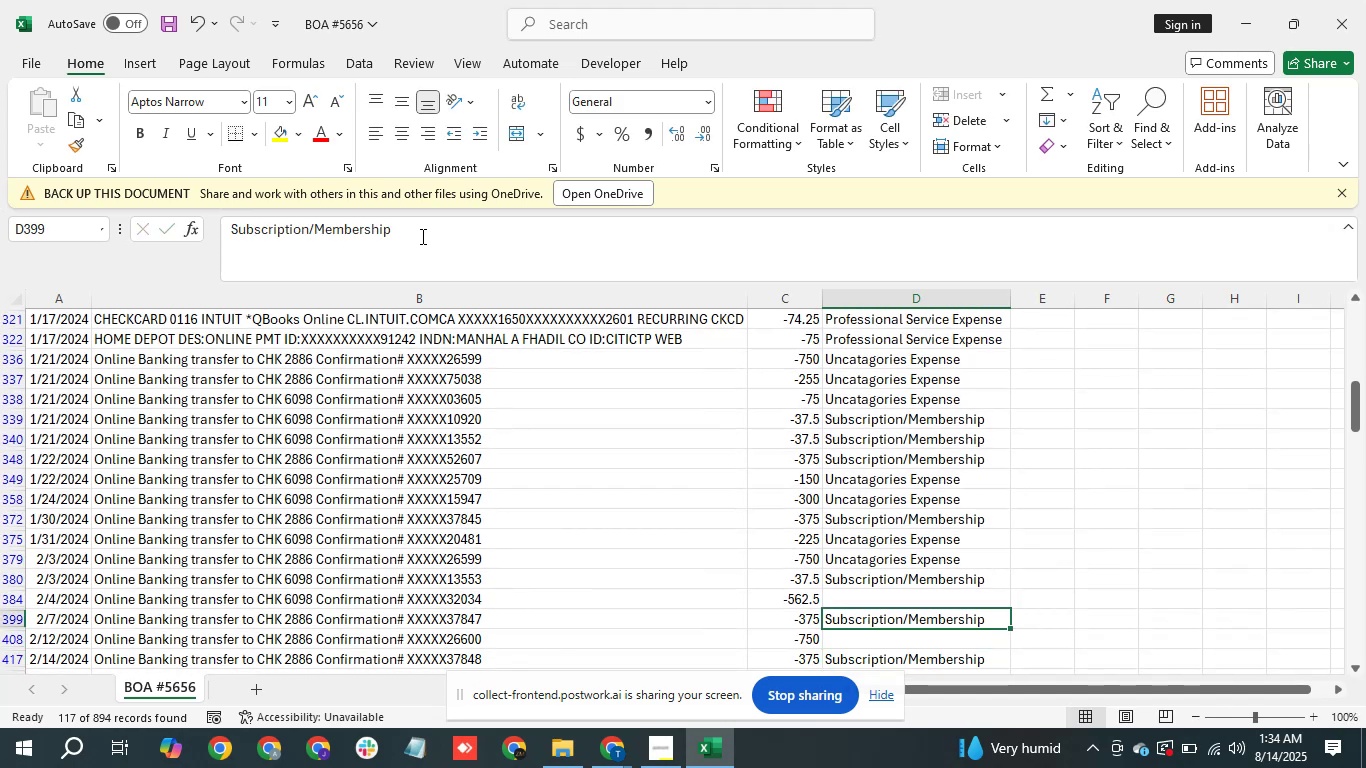 
key(ArrowUp)
 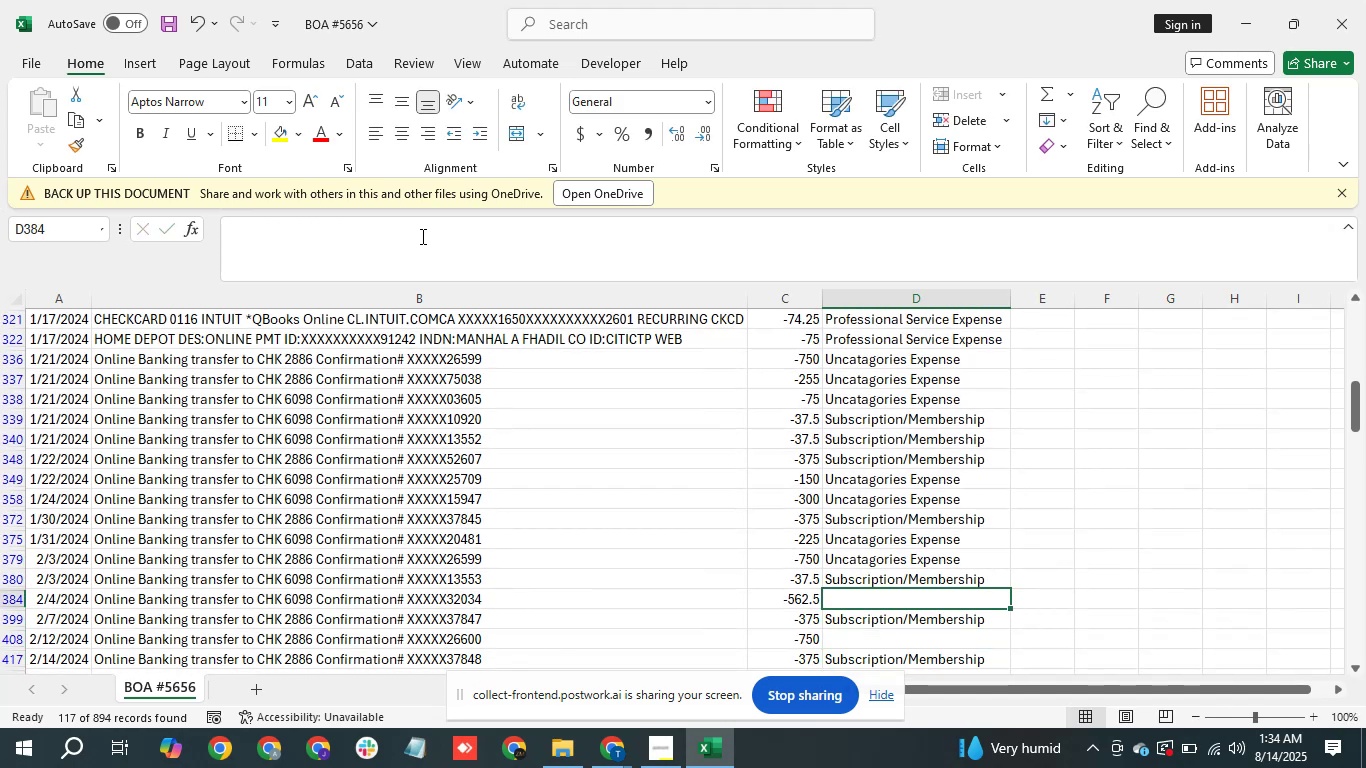 
type(un)
 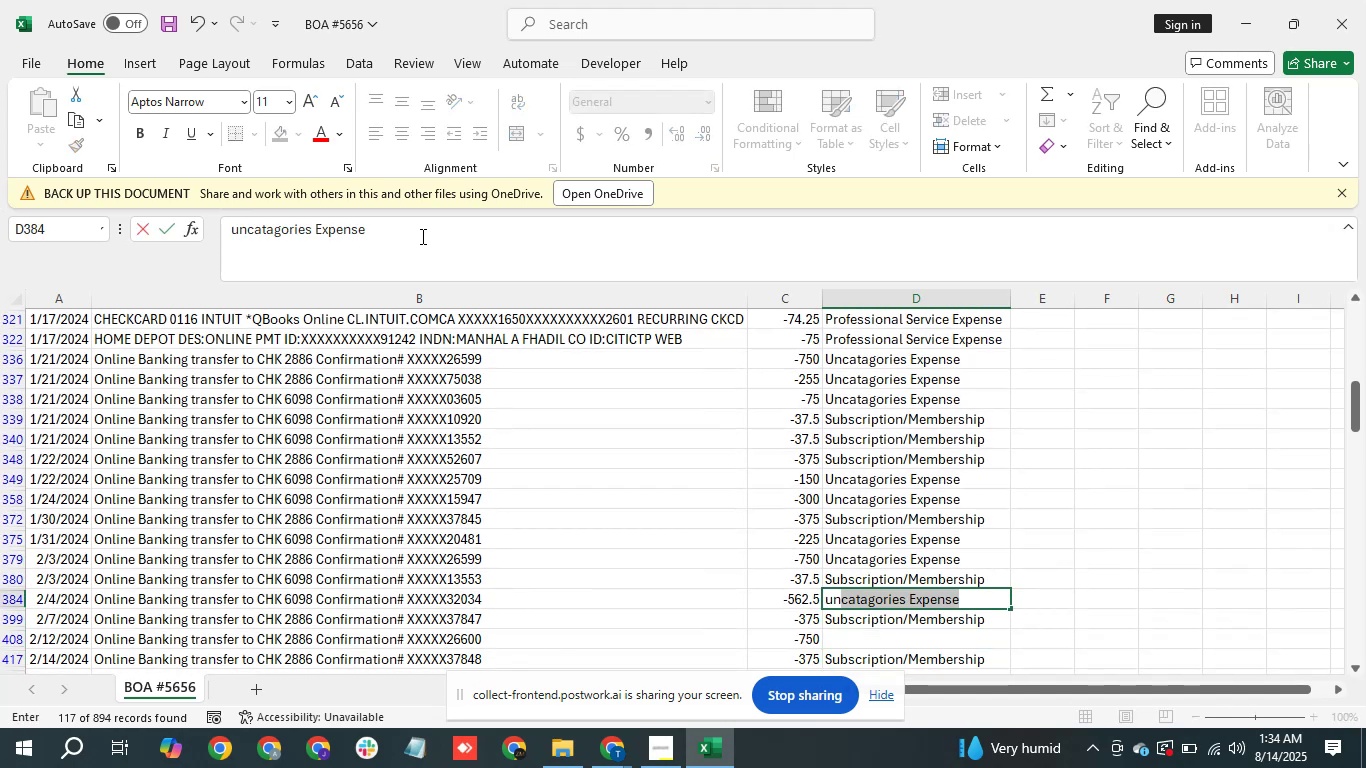 
key(Enter)
 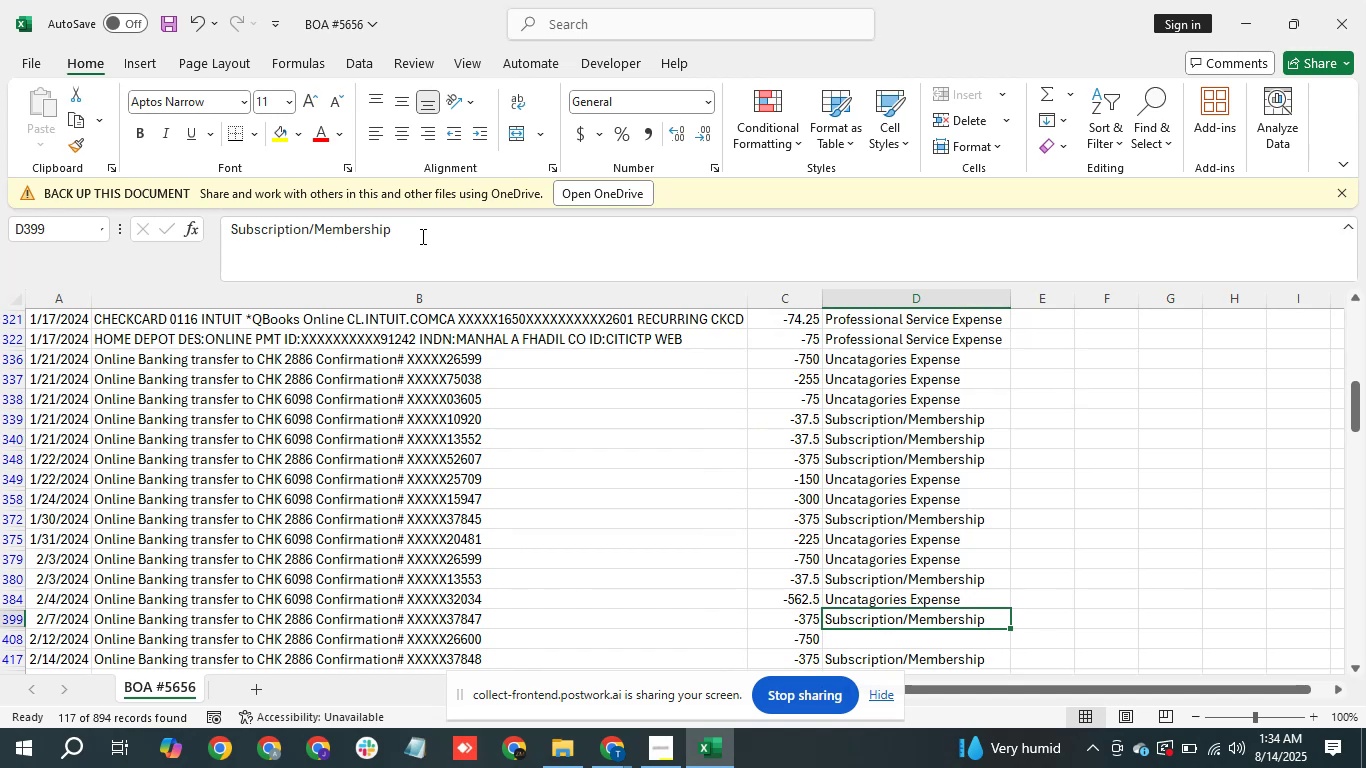 
wait(10.05)
 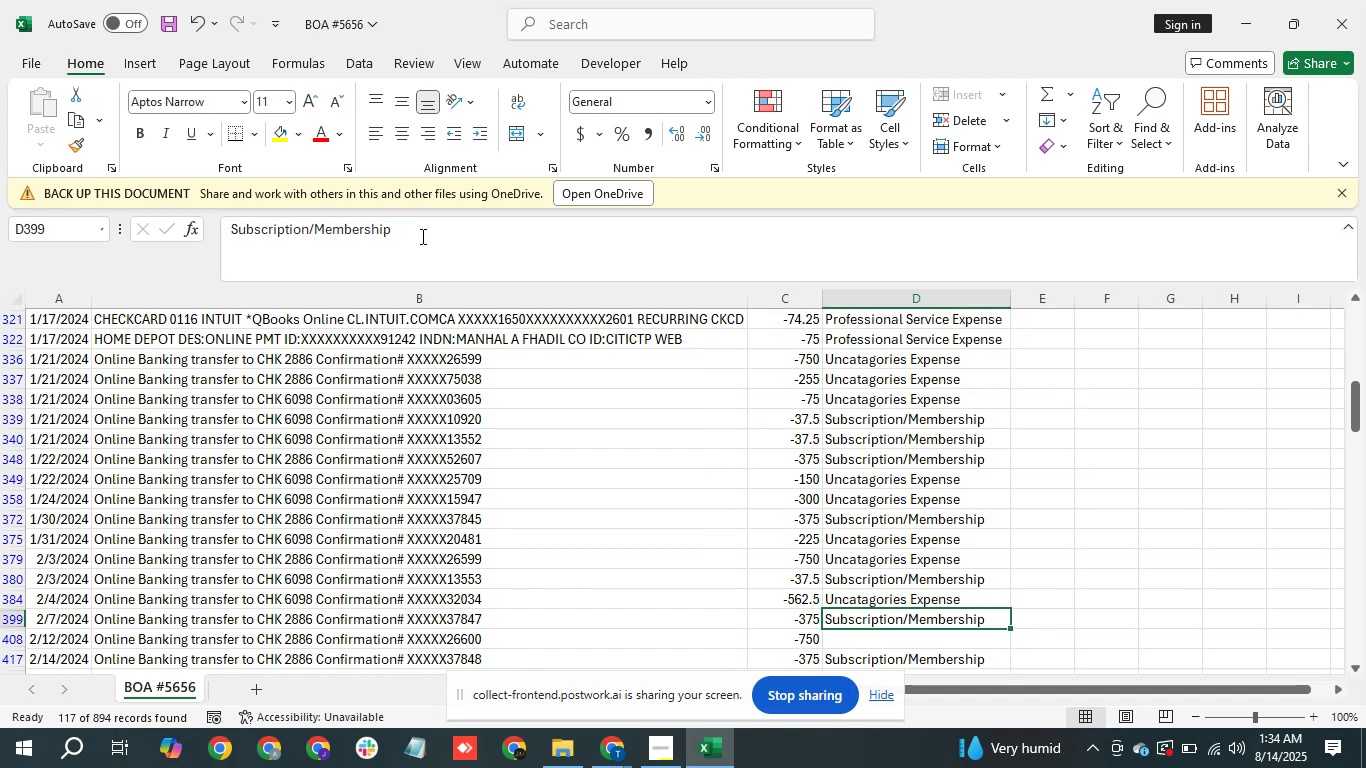 
key(ArrowDown)
 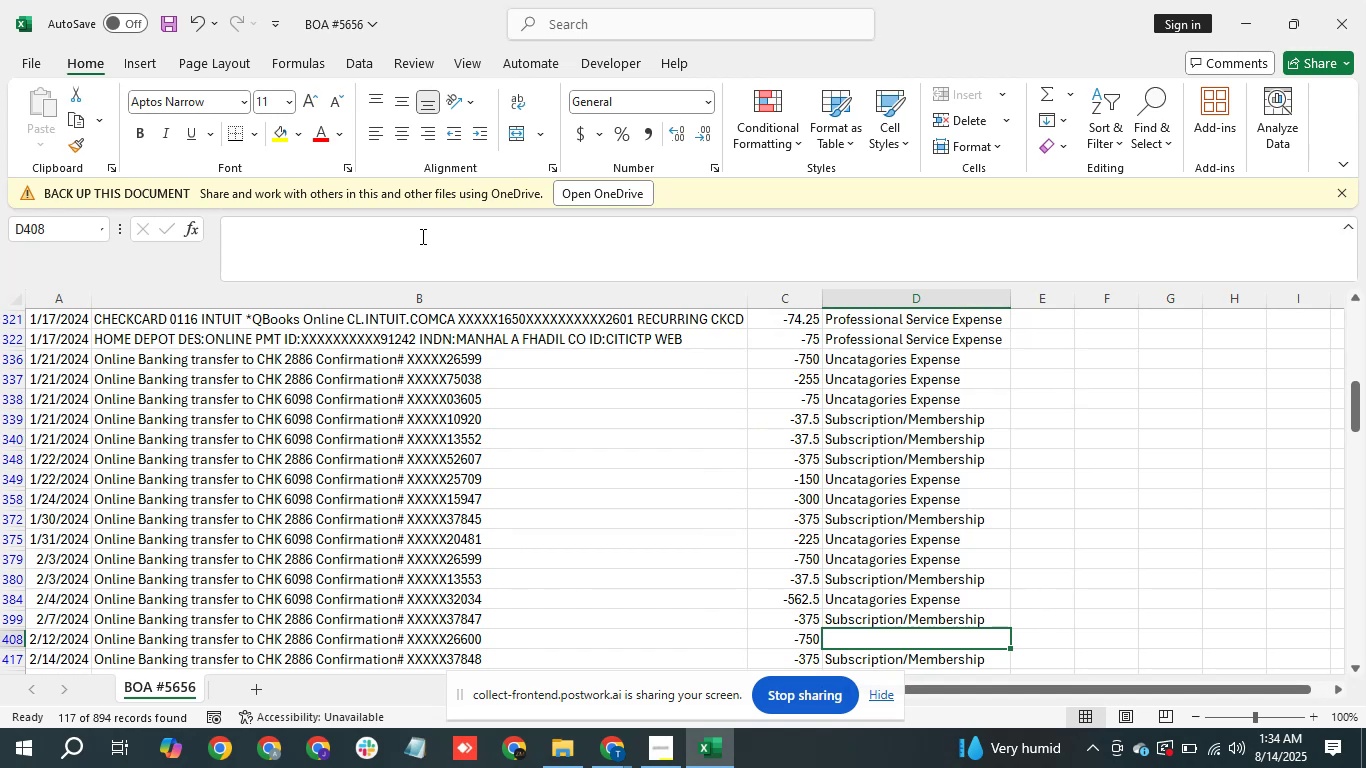 
wait(8.75)
 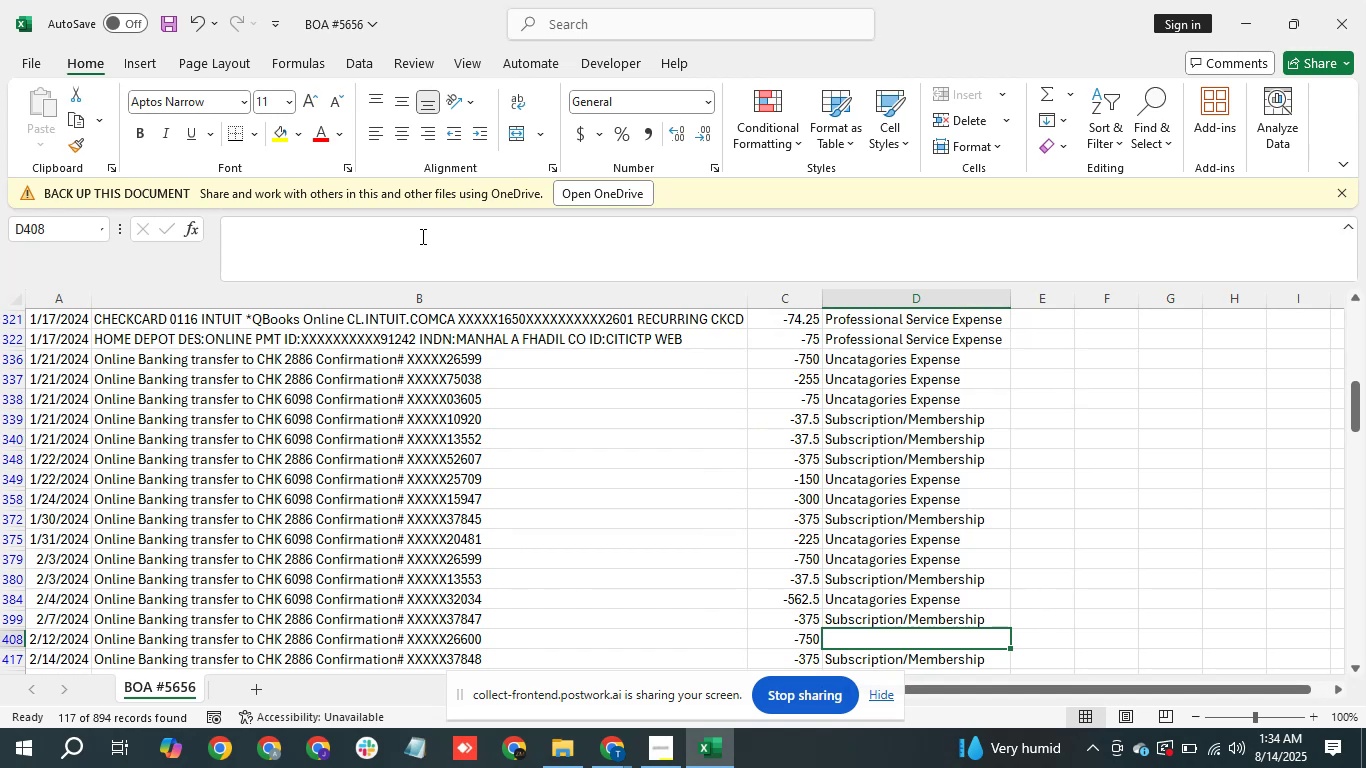 
mouse_move([397, 236])
 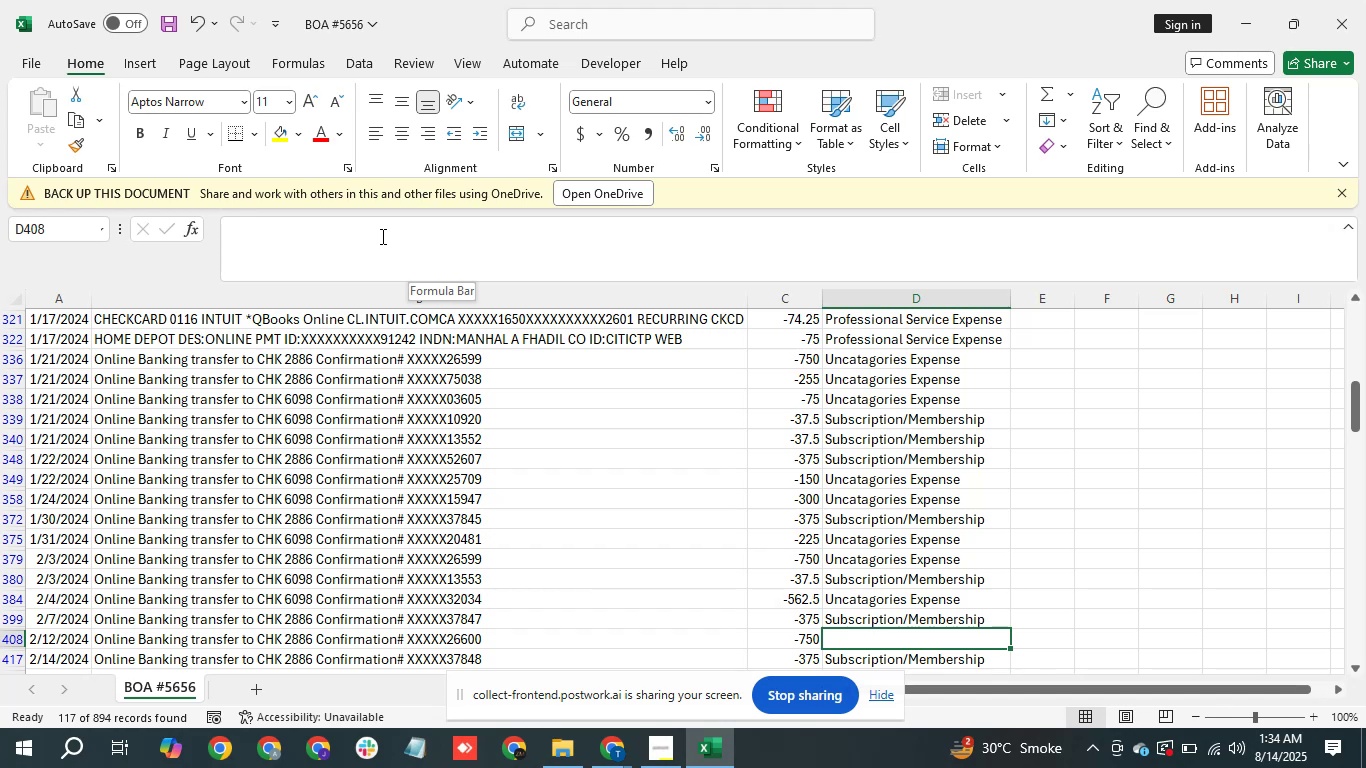 
wait(13.57)
 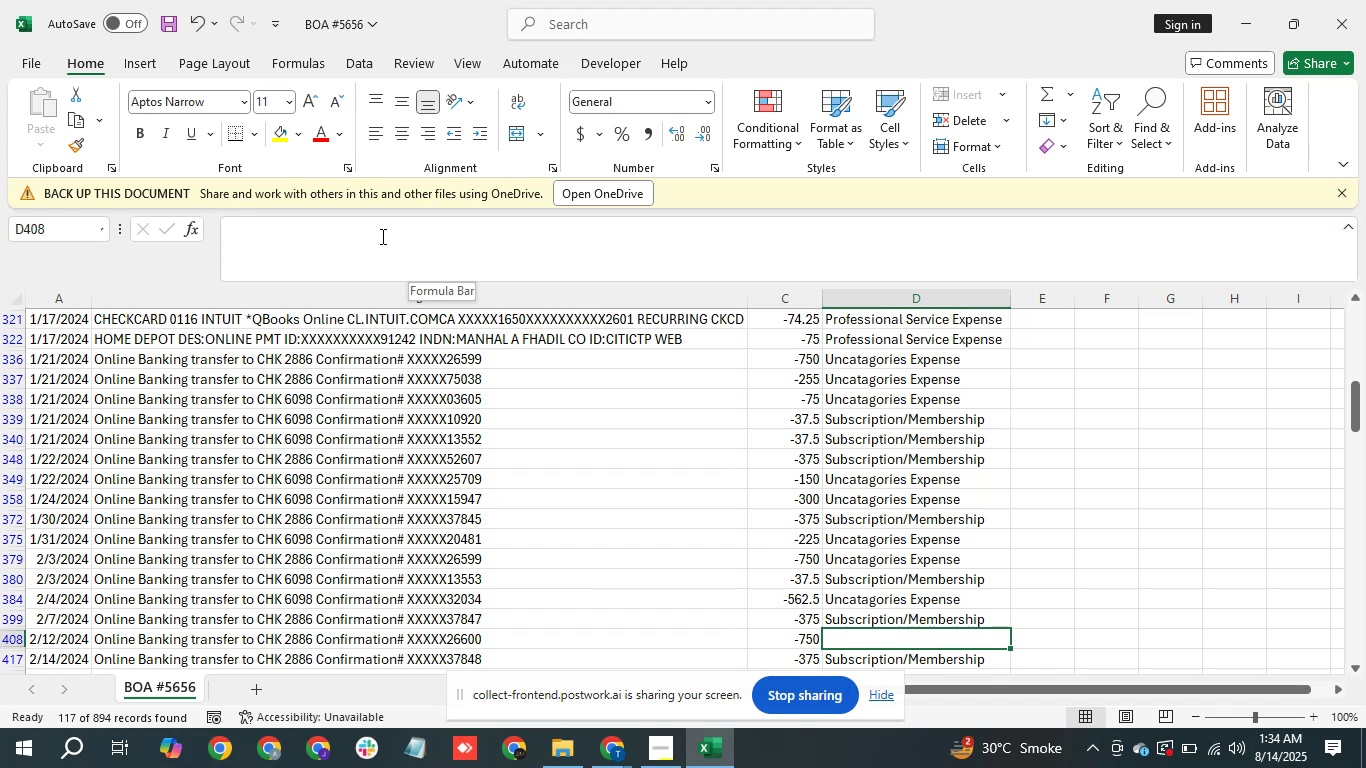 
type(su)
 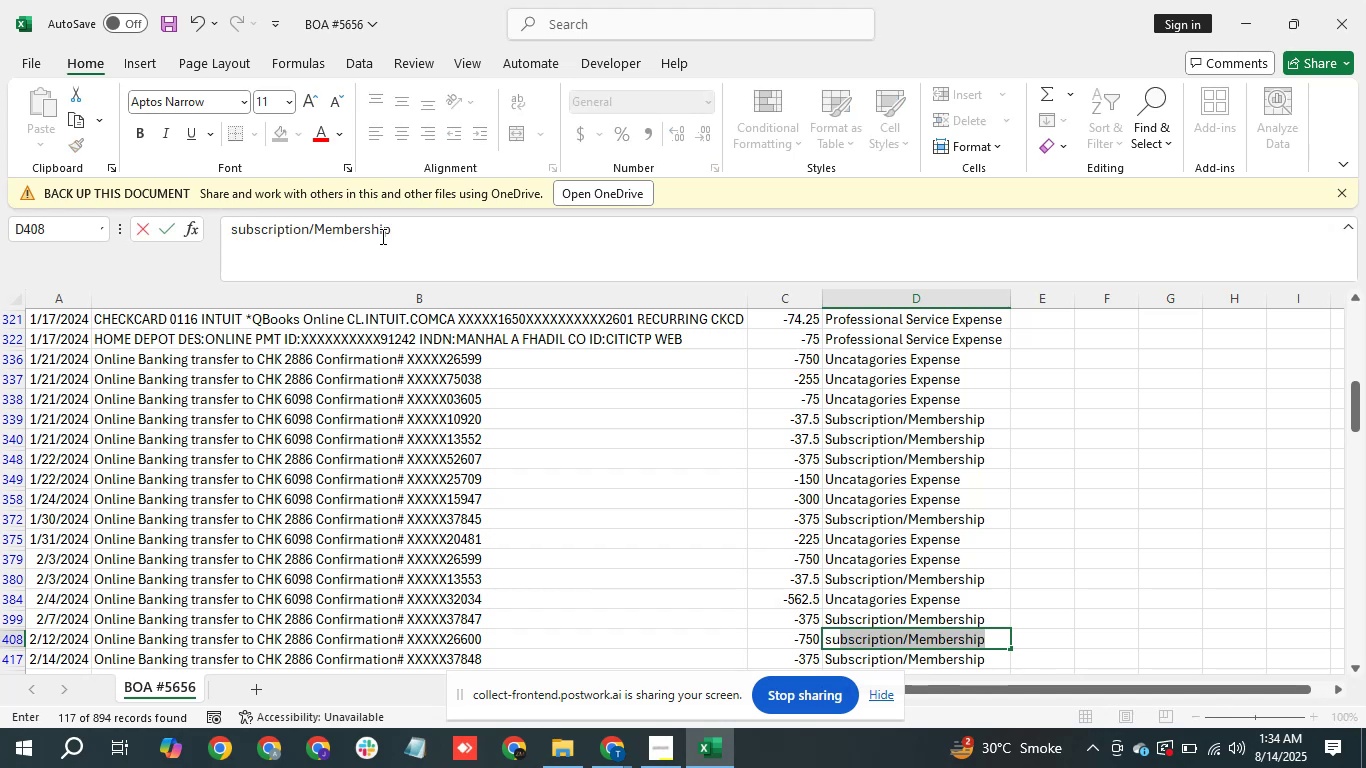 
key(Enter)
 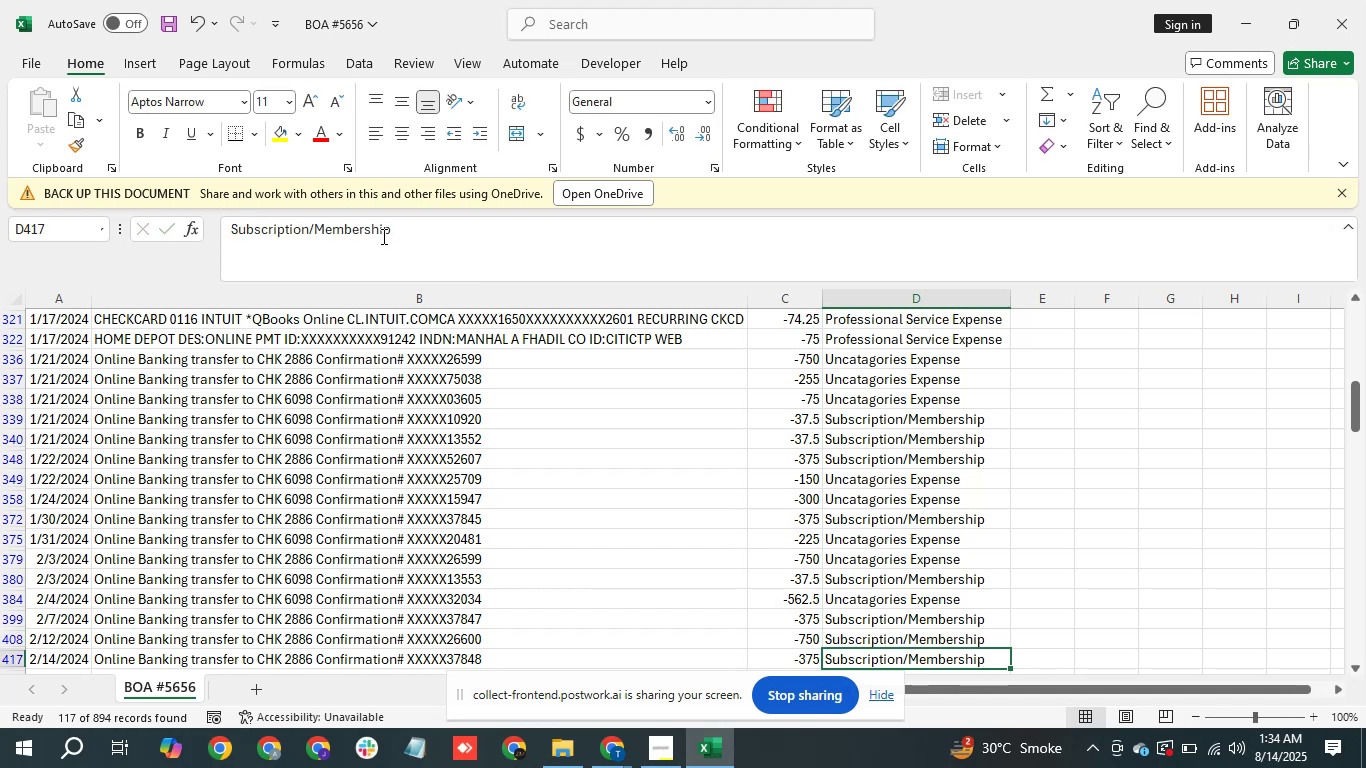 
hold_key(key=ArrowUp, duration=0.81)
 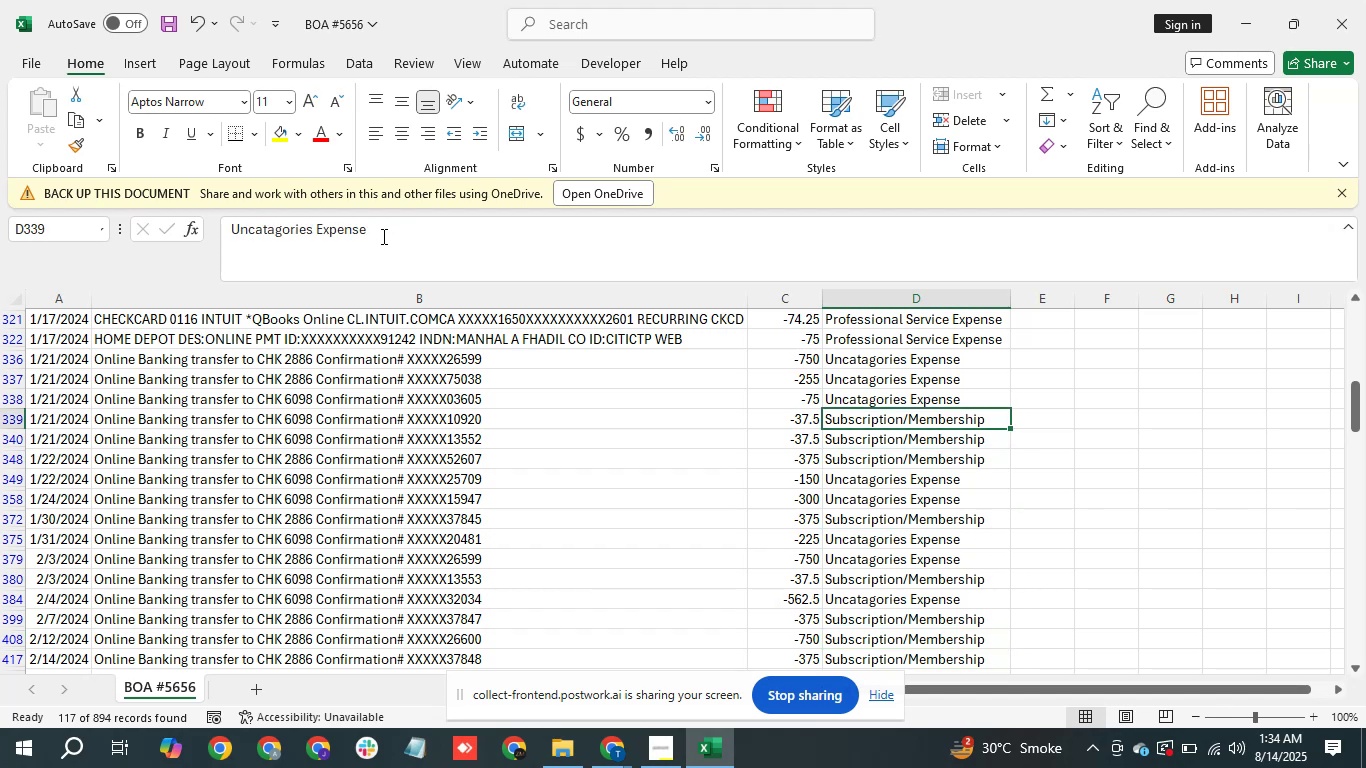 
key(ArrowUp)
 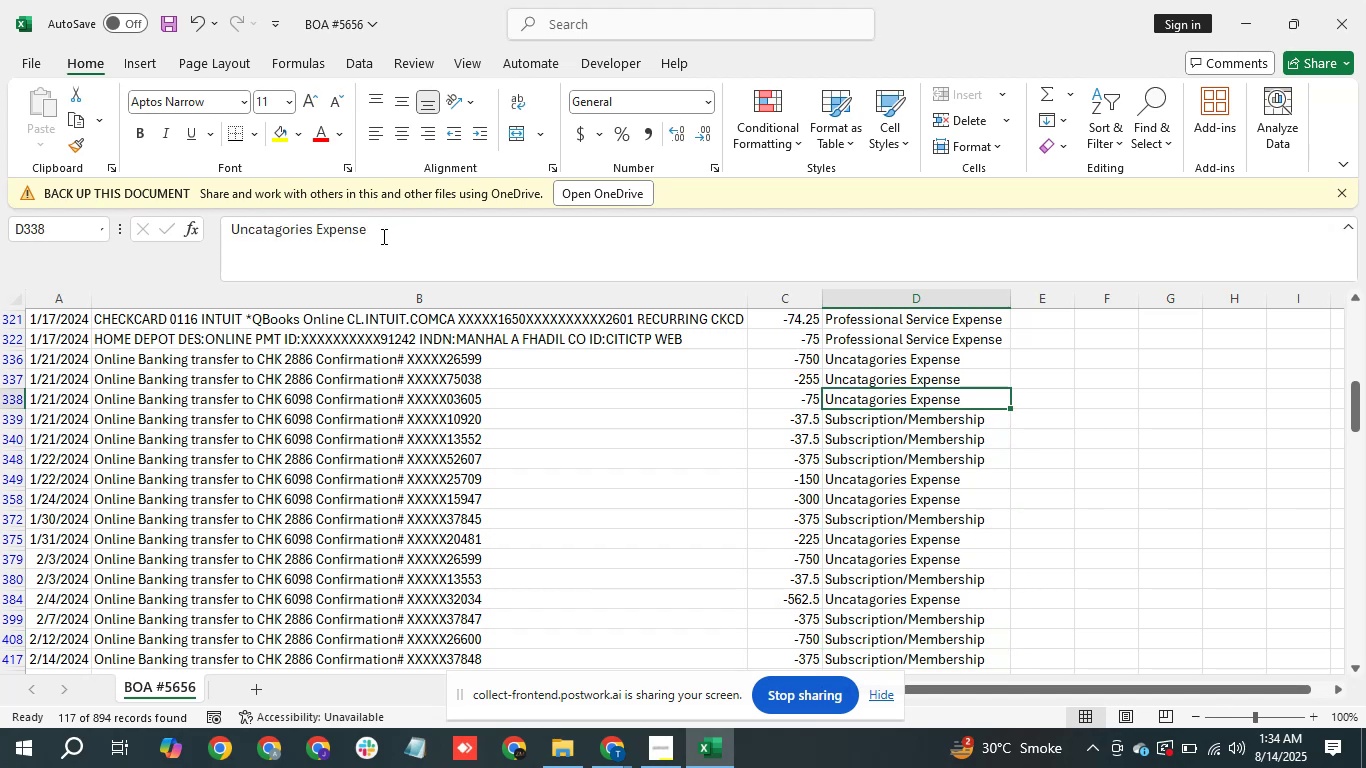 
key(ArrowUp)
 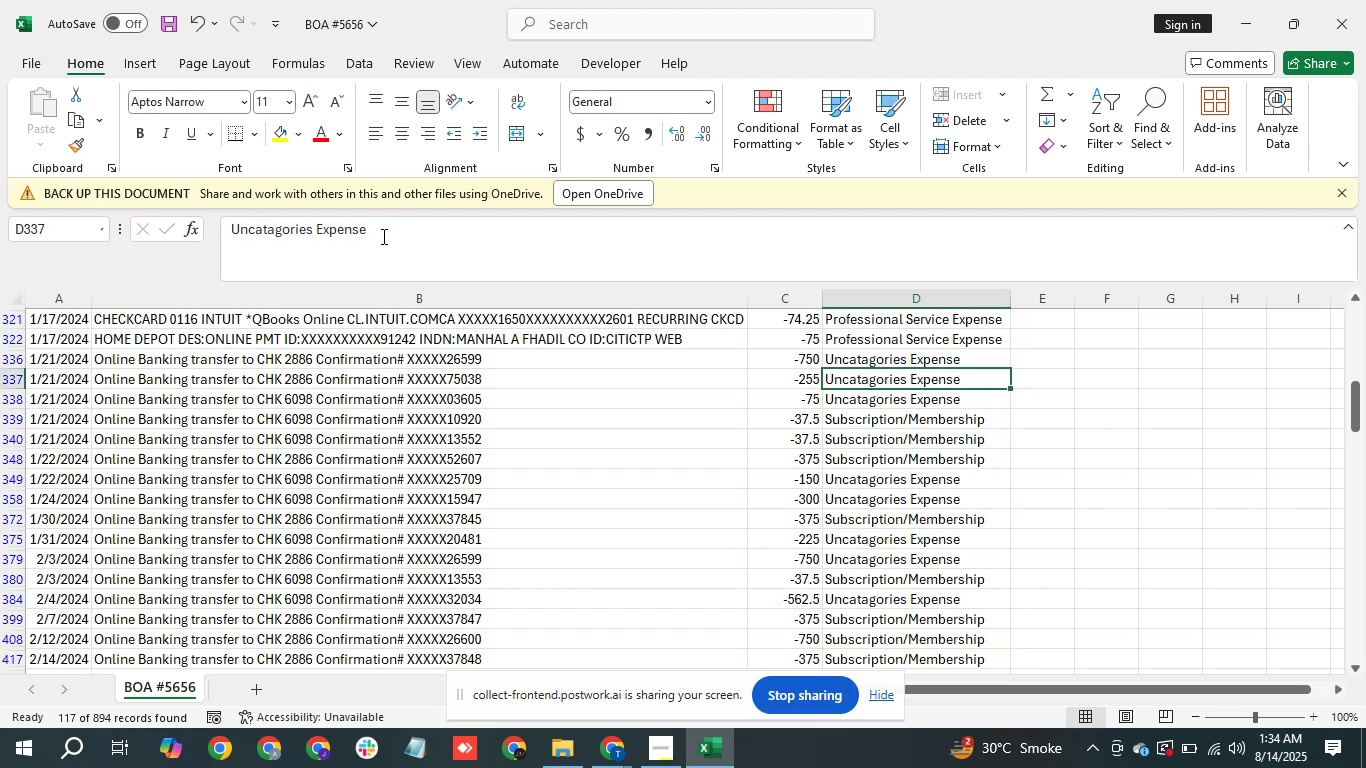 
key(ArrowUp)
 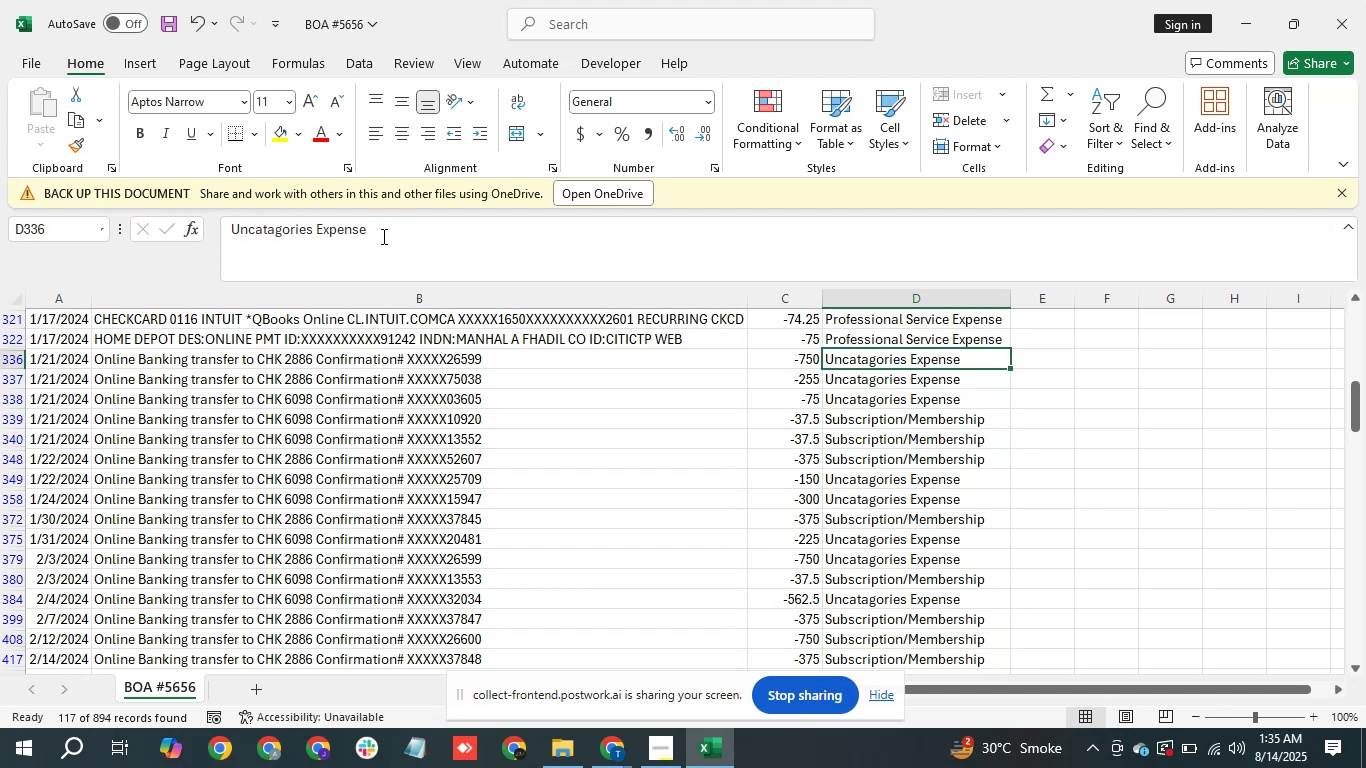 
type(su)
 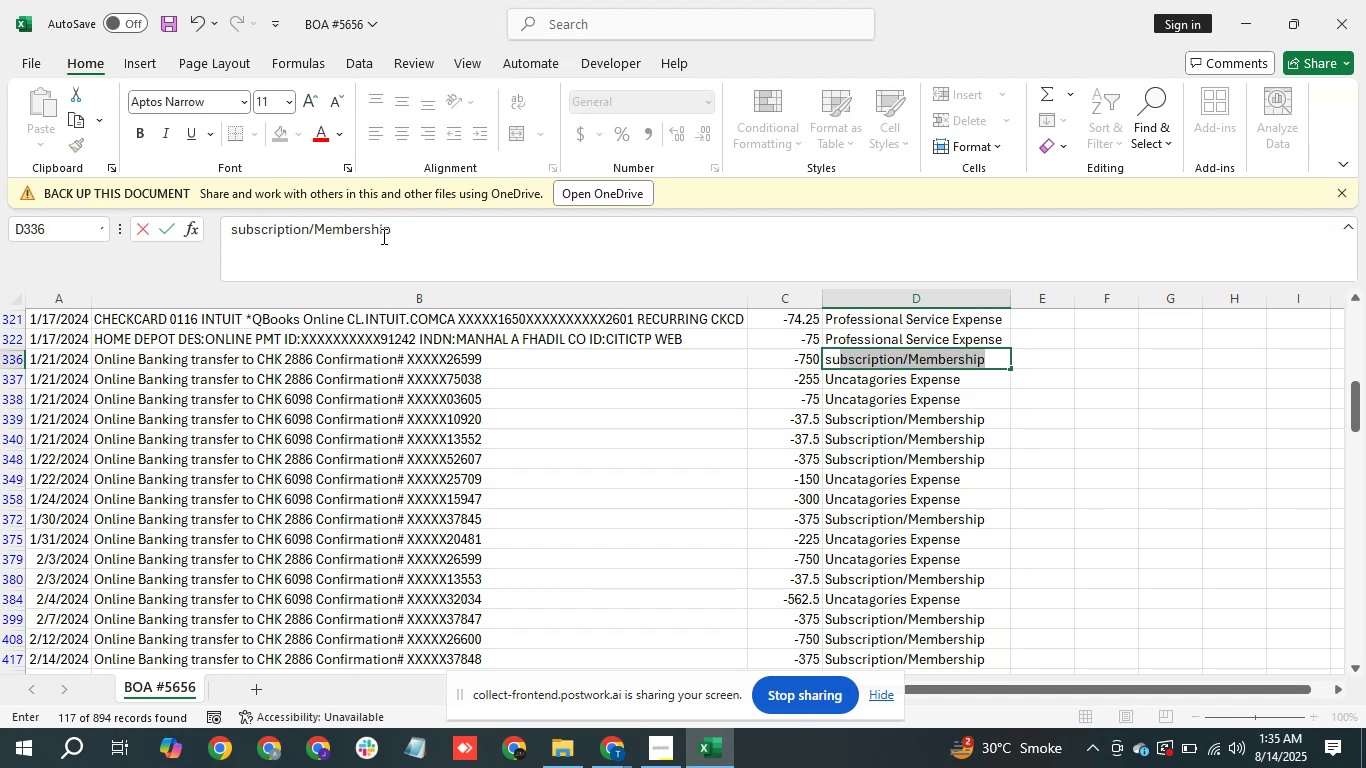 
key(Enter)
 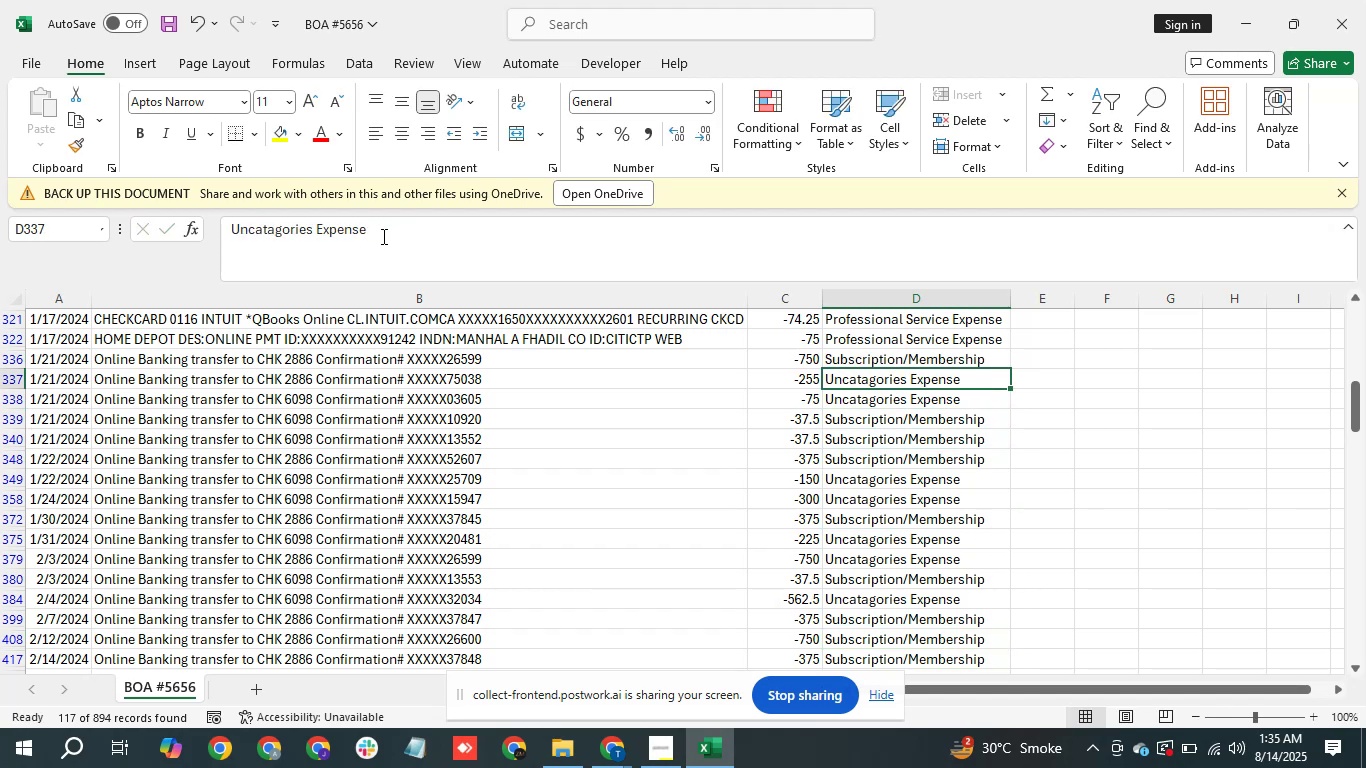 
hold_key(key=ArrowDown, duration=0.55)
 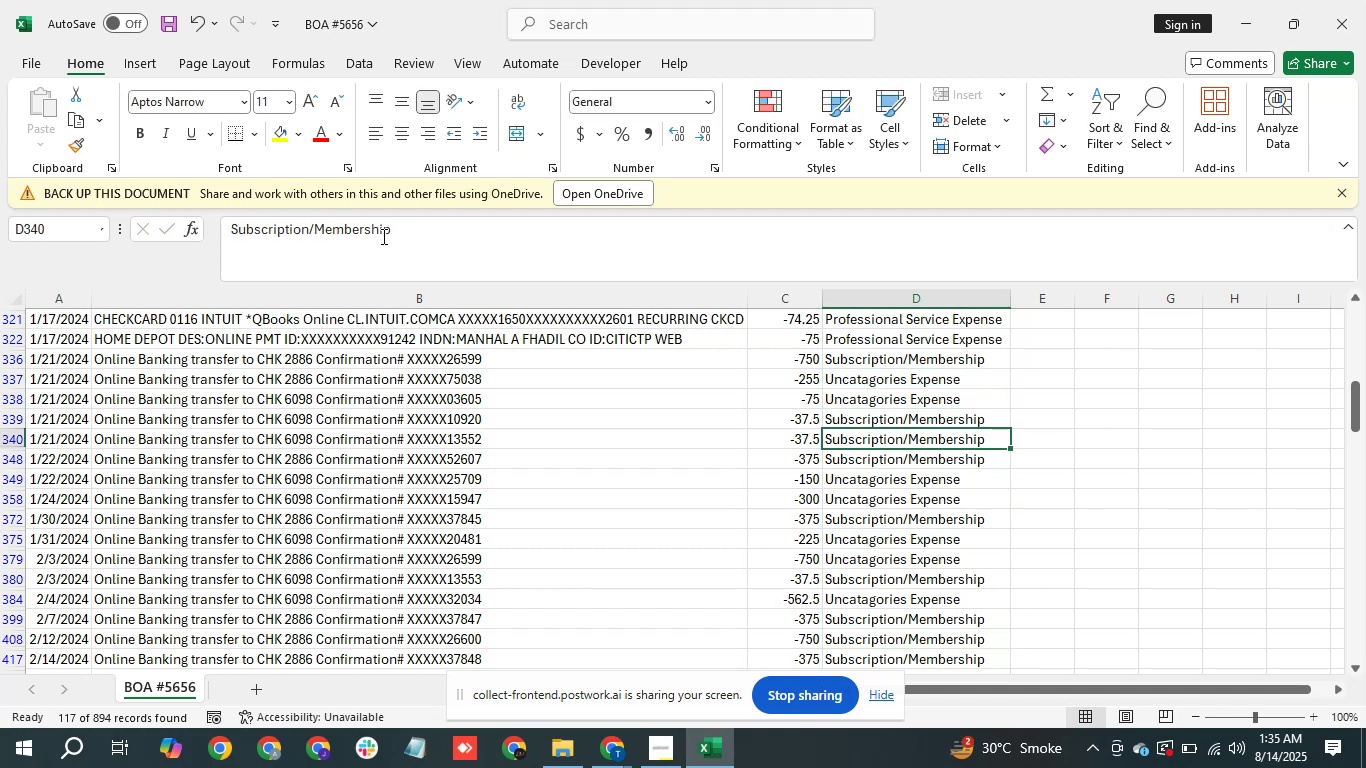 
hold_key(key=ArrowDown, duration=1.04)
 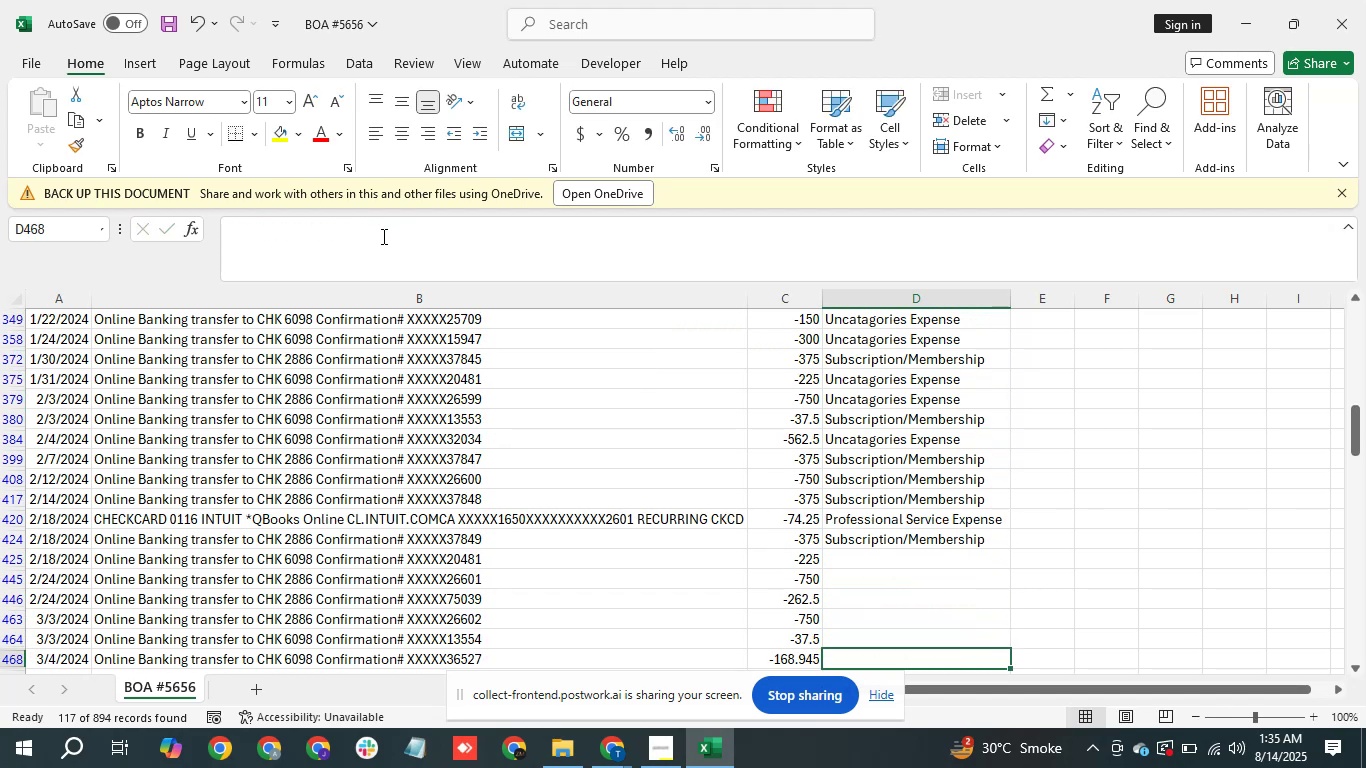 
key(ArrowUp)
 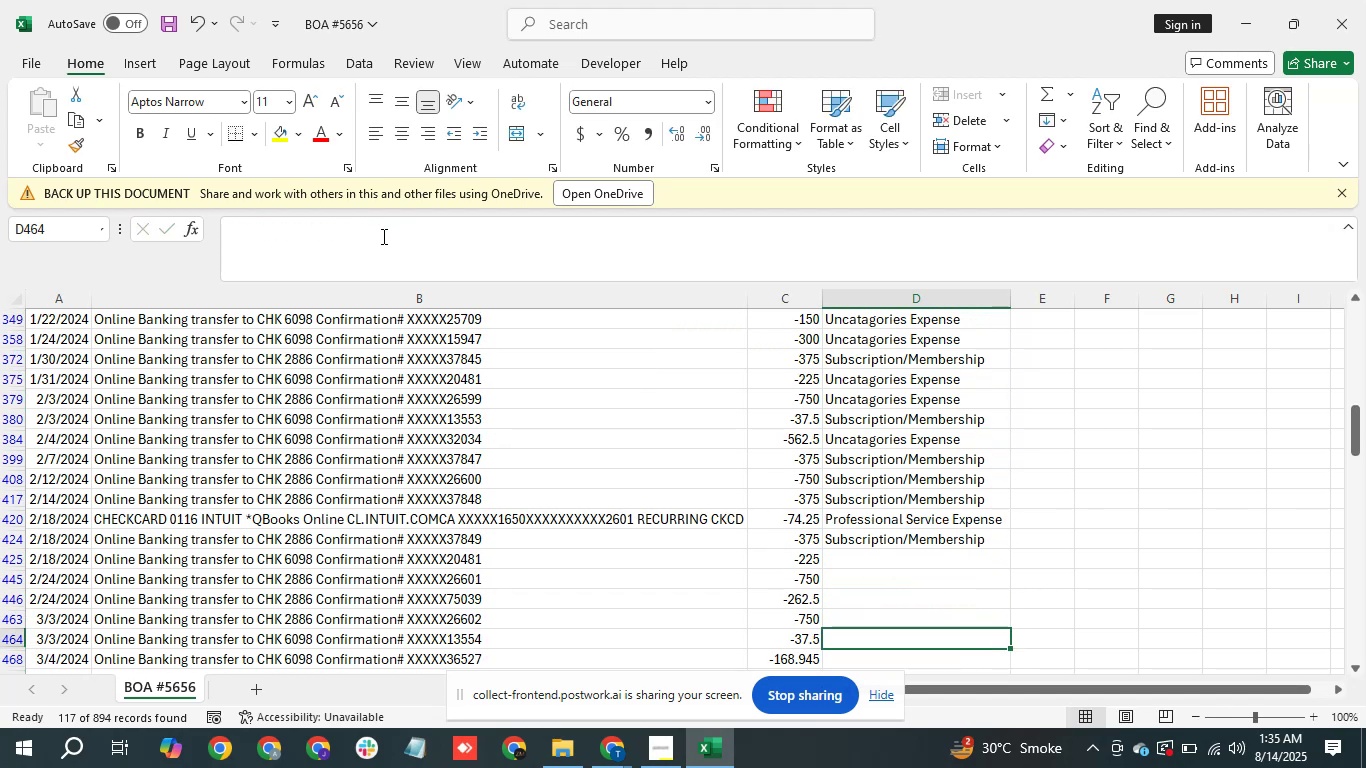 
key(ArrowUp)
 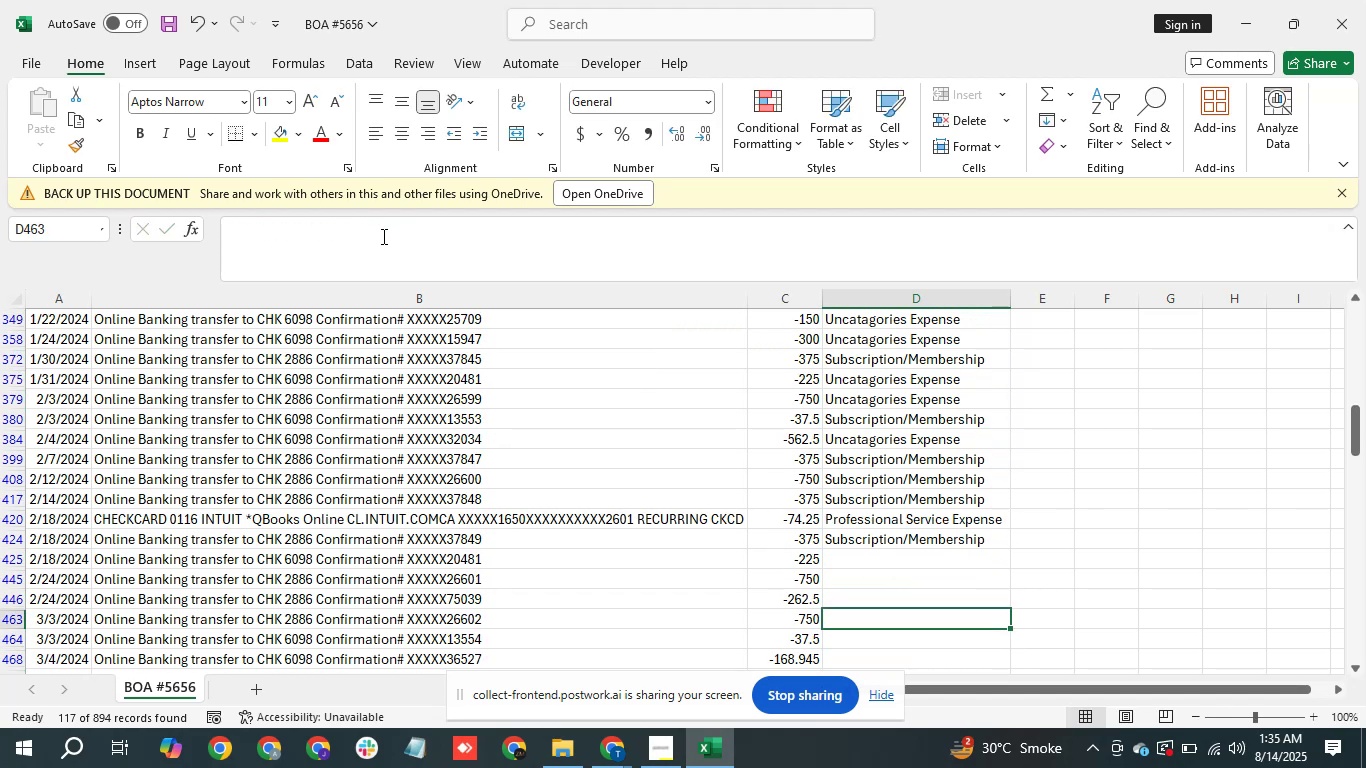 
key(ArrowUp)
 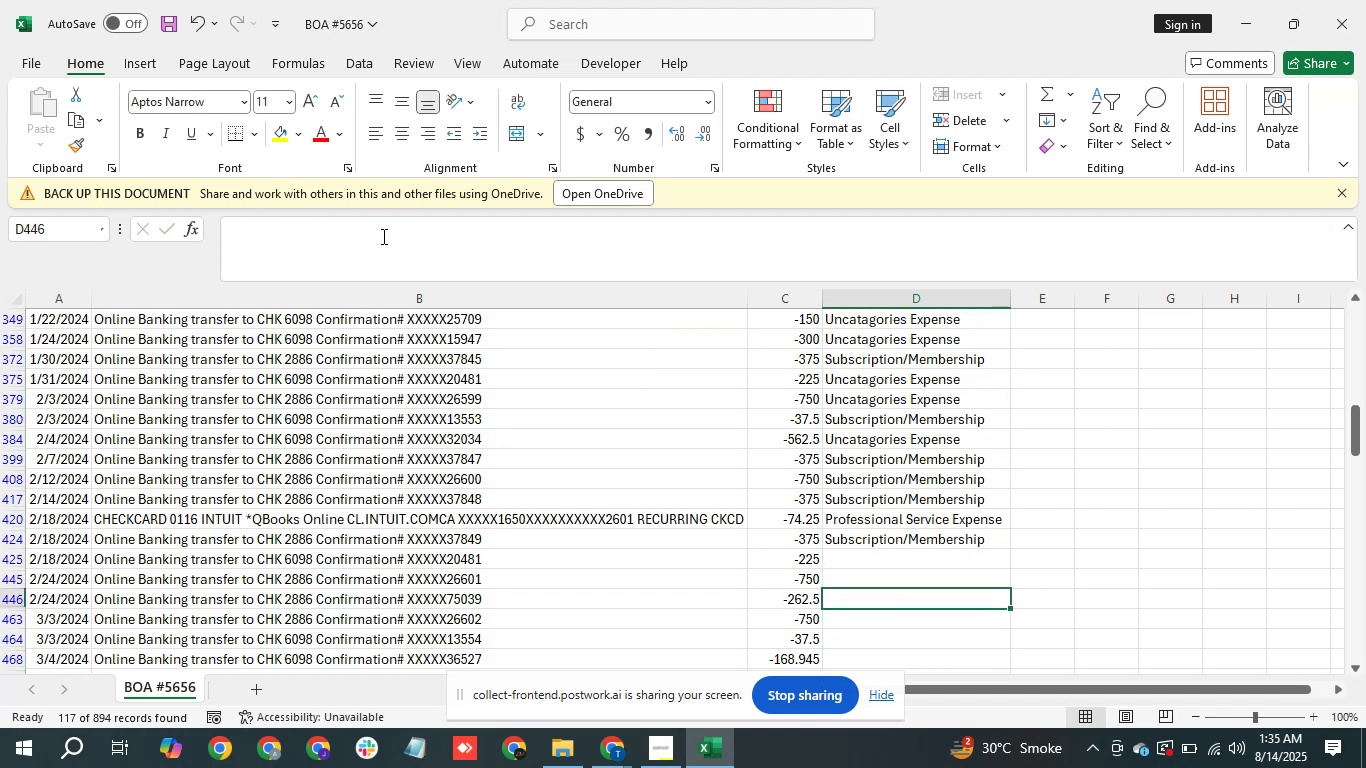 
key(ArrowUp)
 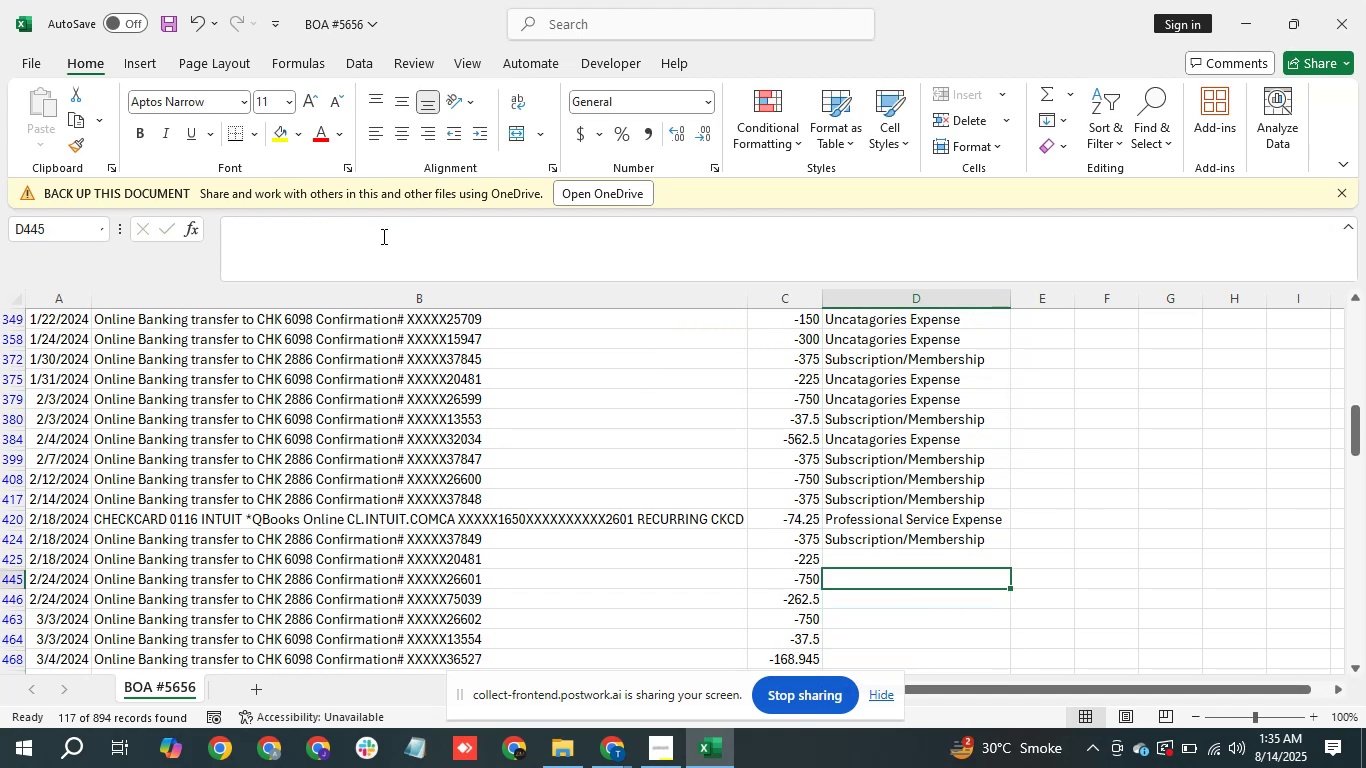 
key(ArrowUp)
 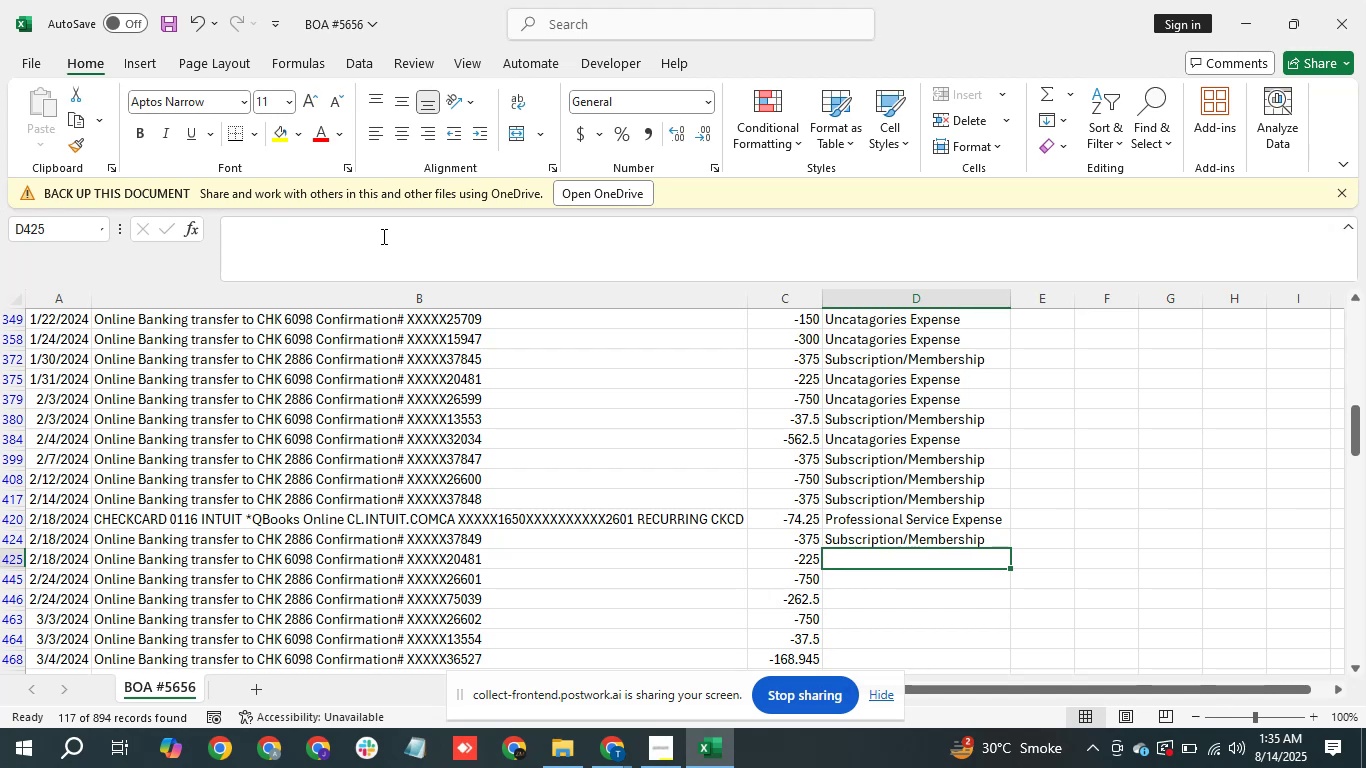 
type(un)
 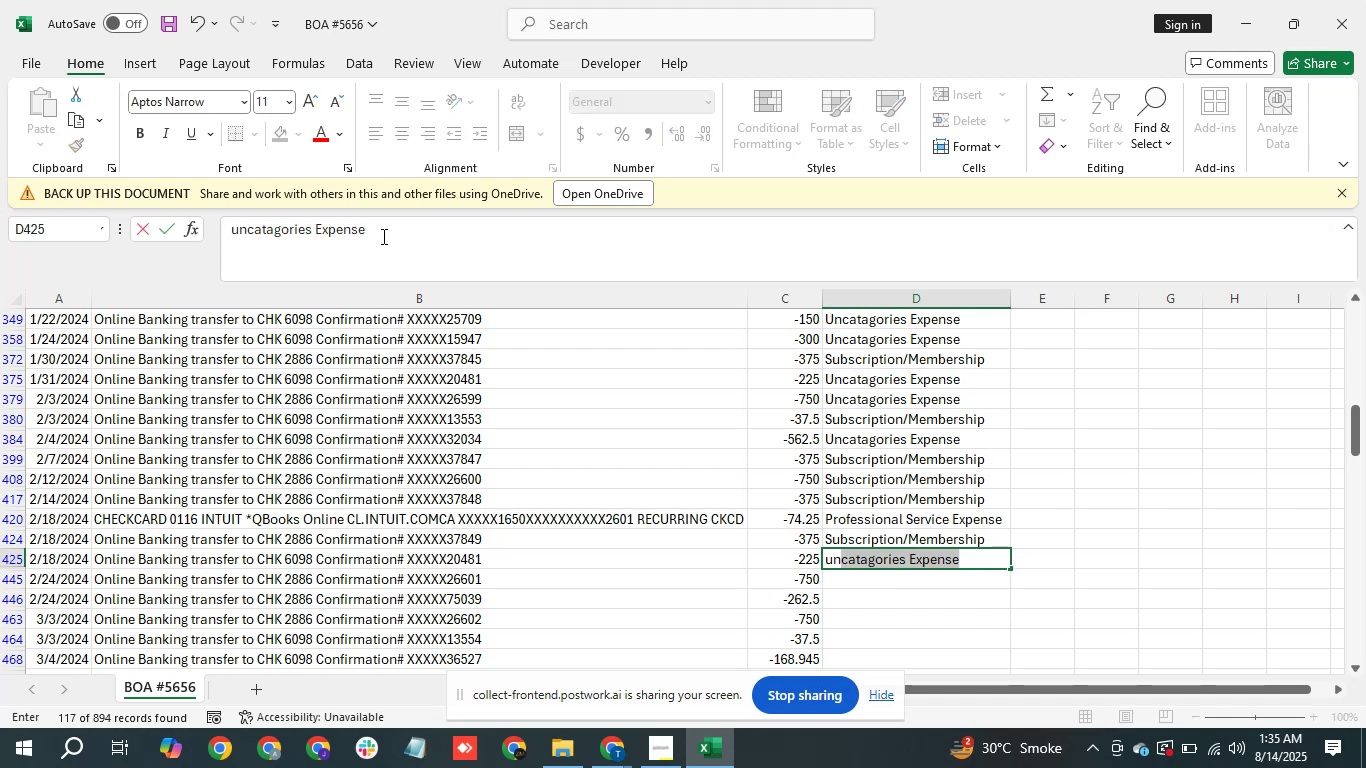 
key(Enter)
 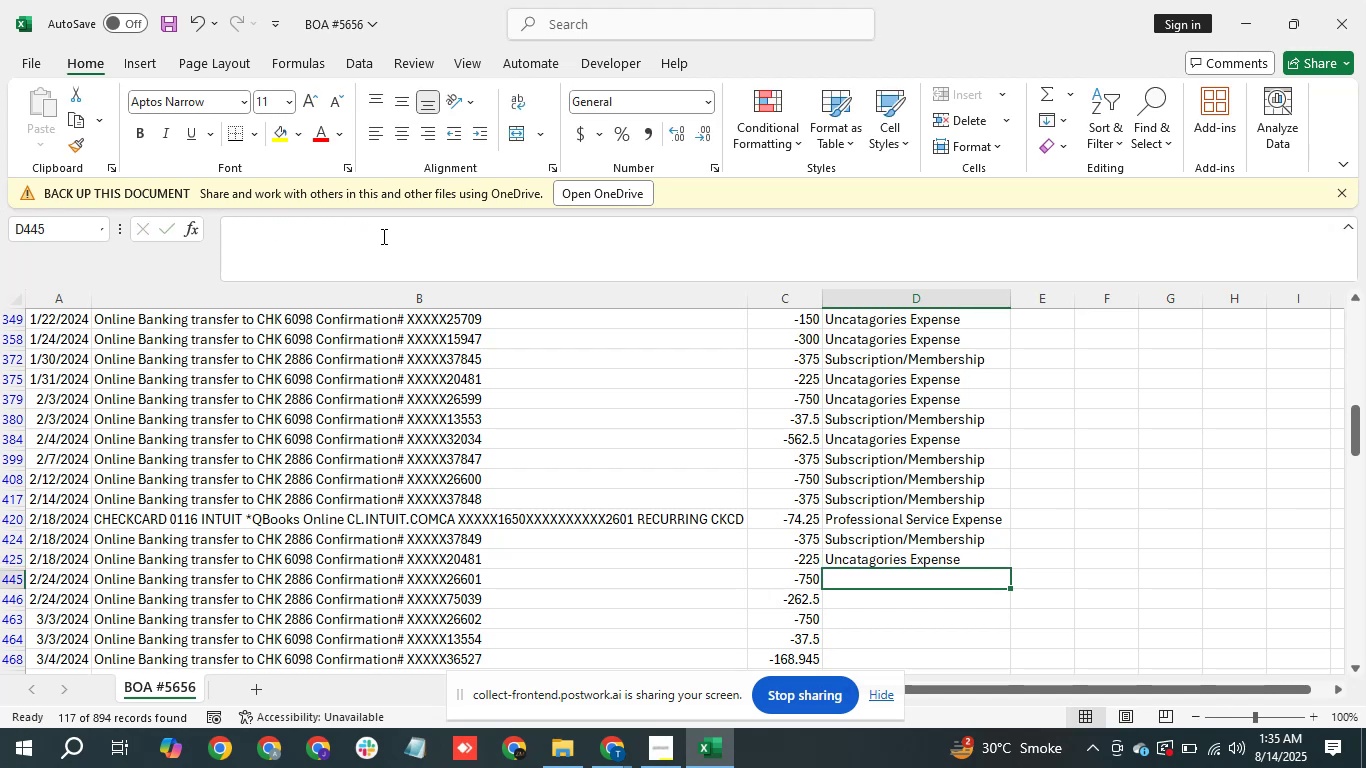 
type(su)
 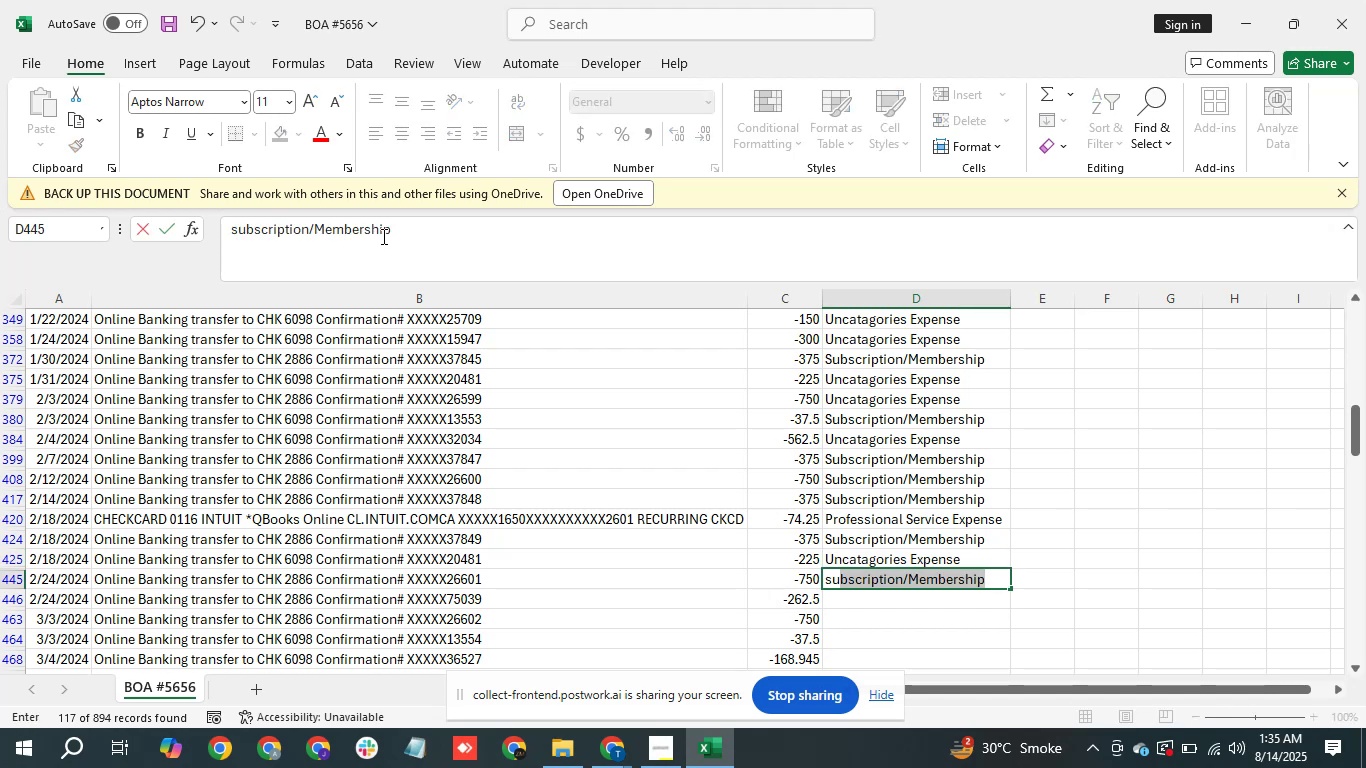 
key(Enter)
 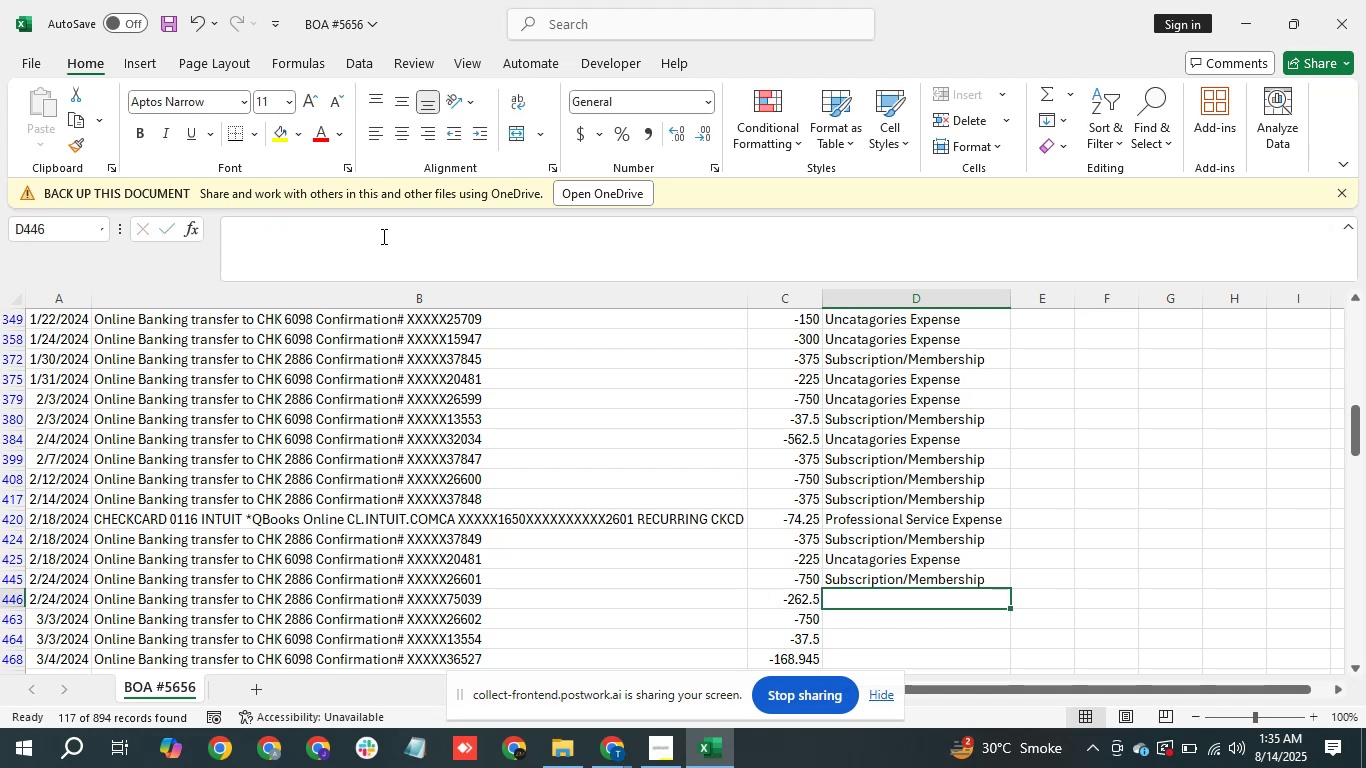 
key(ArrowDown)
 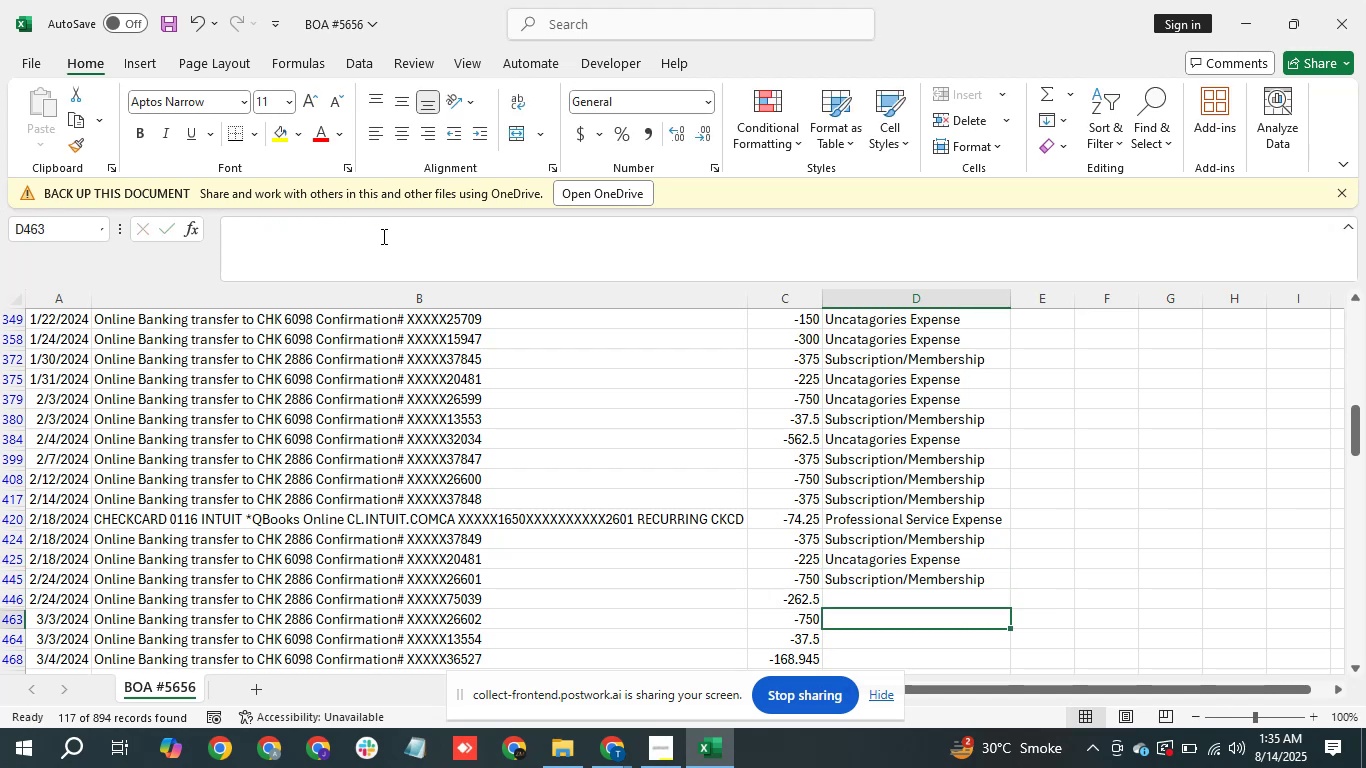 
type(su)
 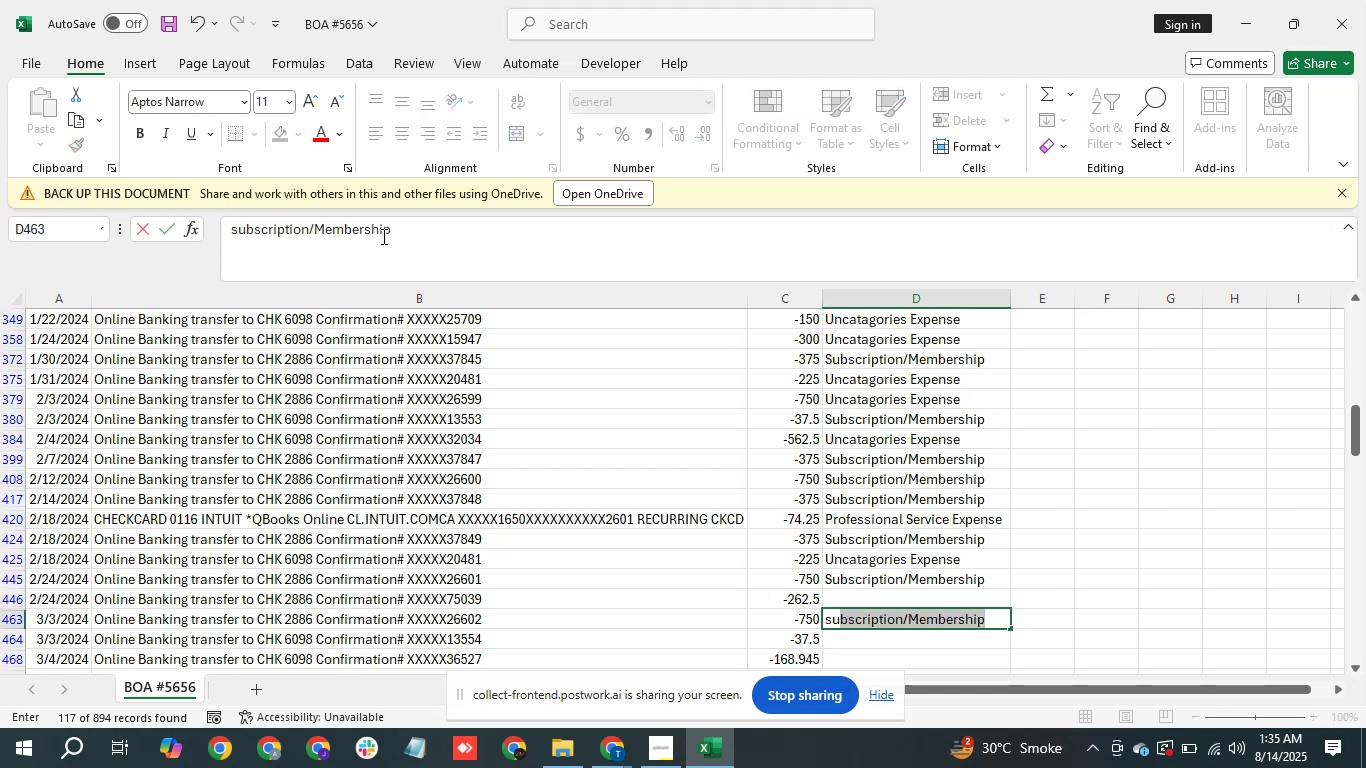 
key(Enter)
 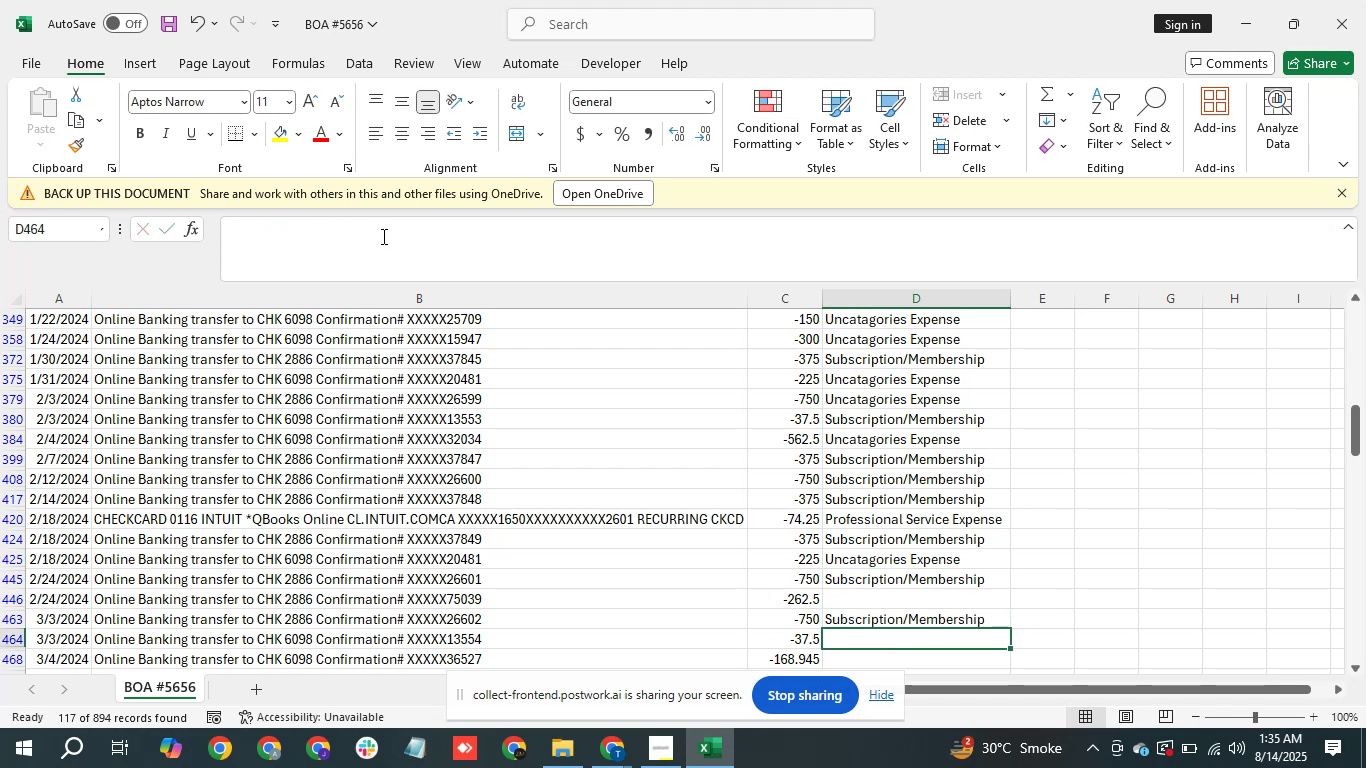 
key(ArrowUp)
 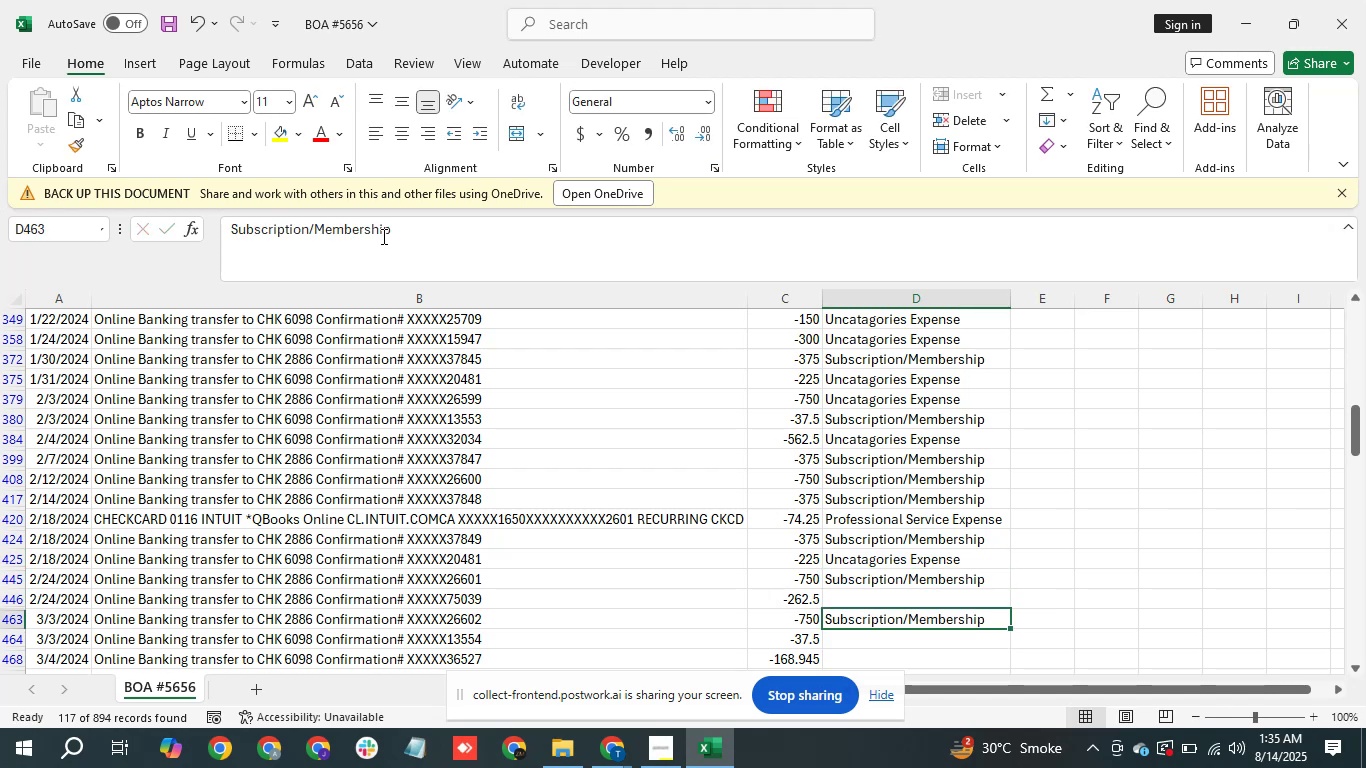 
key(ArrowUp)
 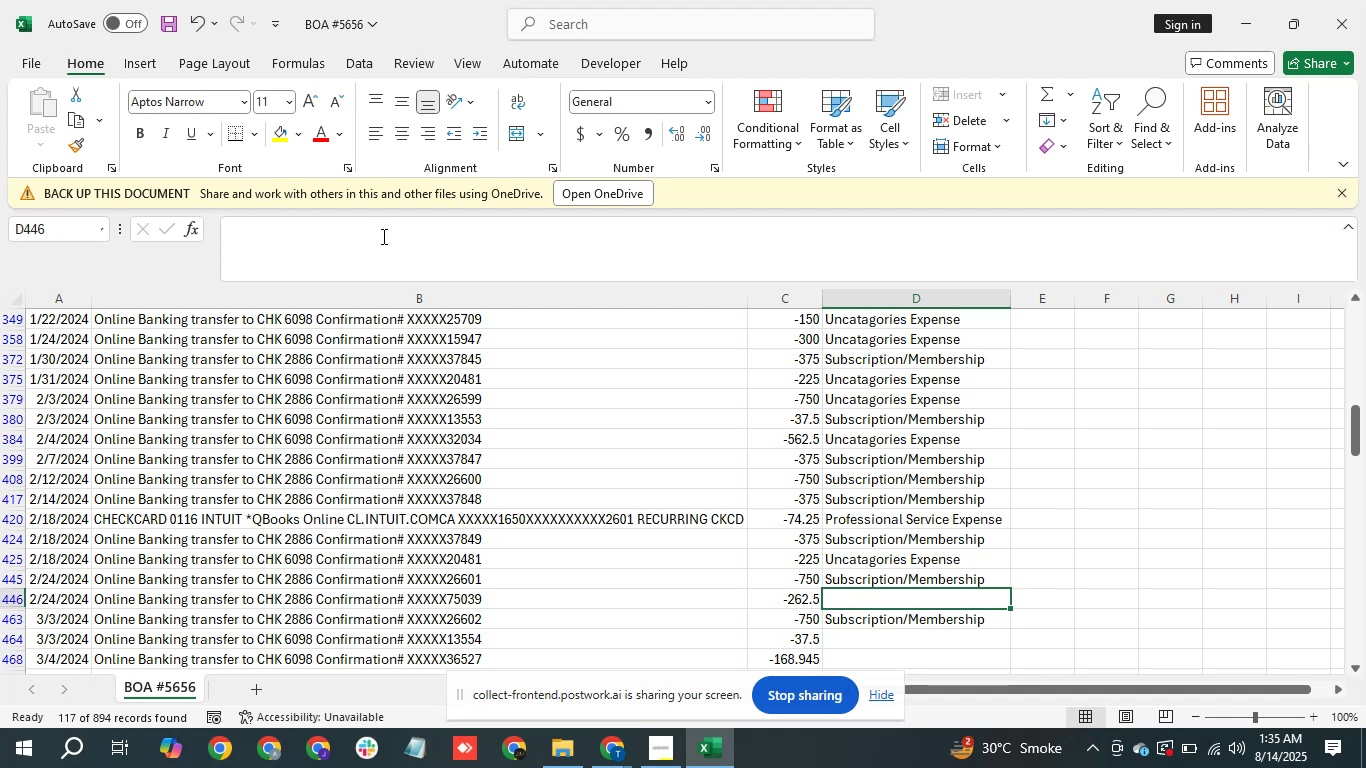 
type(un)
 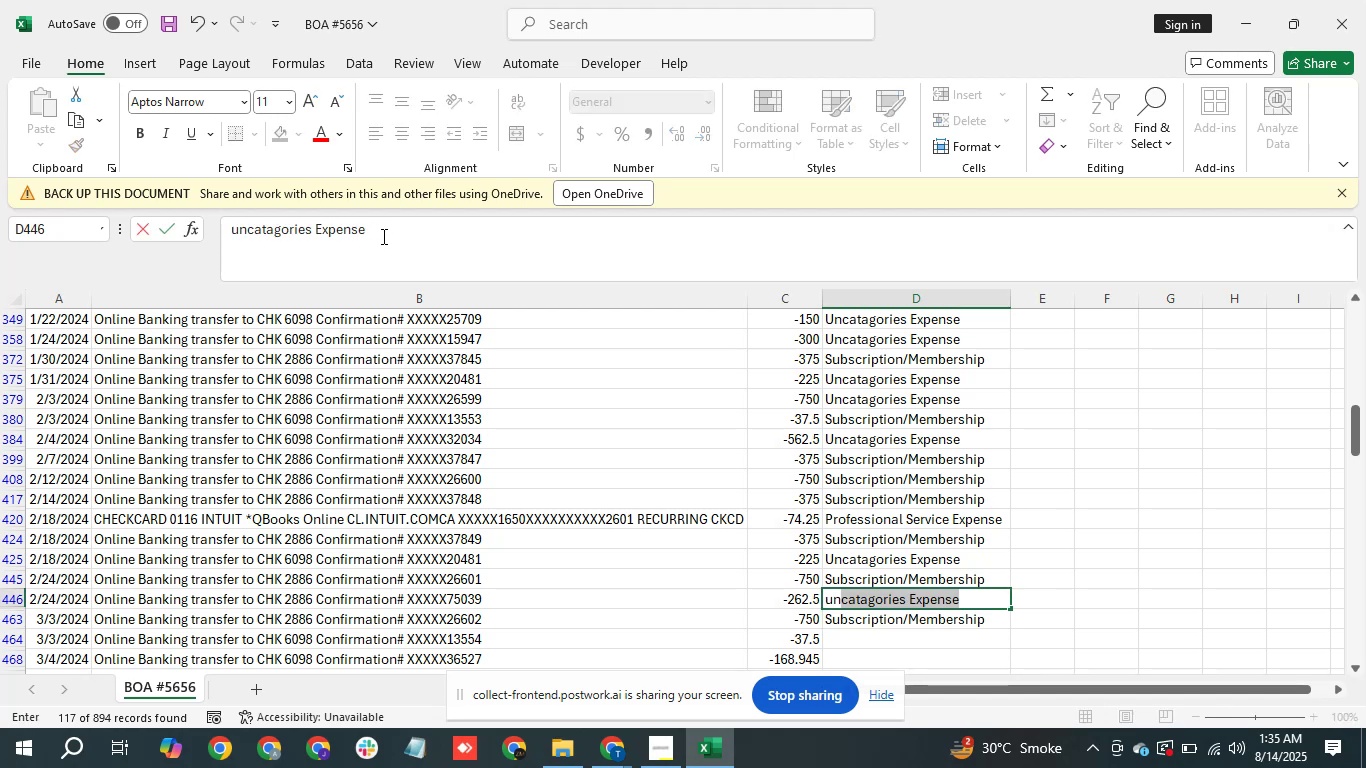 
key(Enter)
 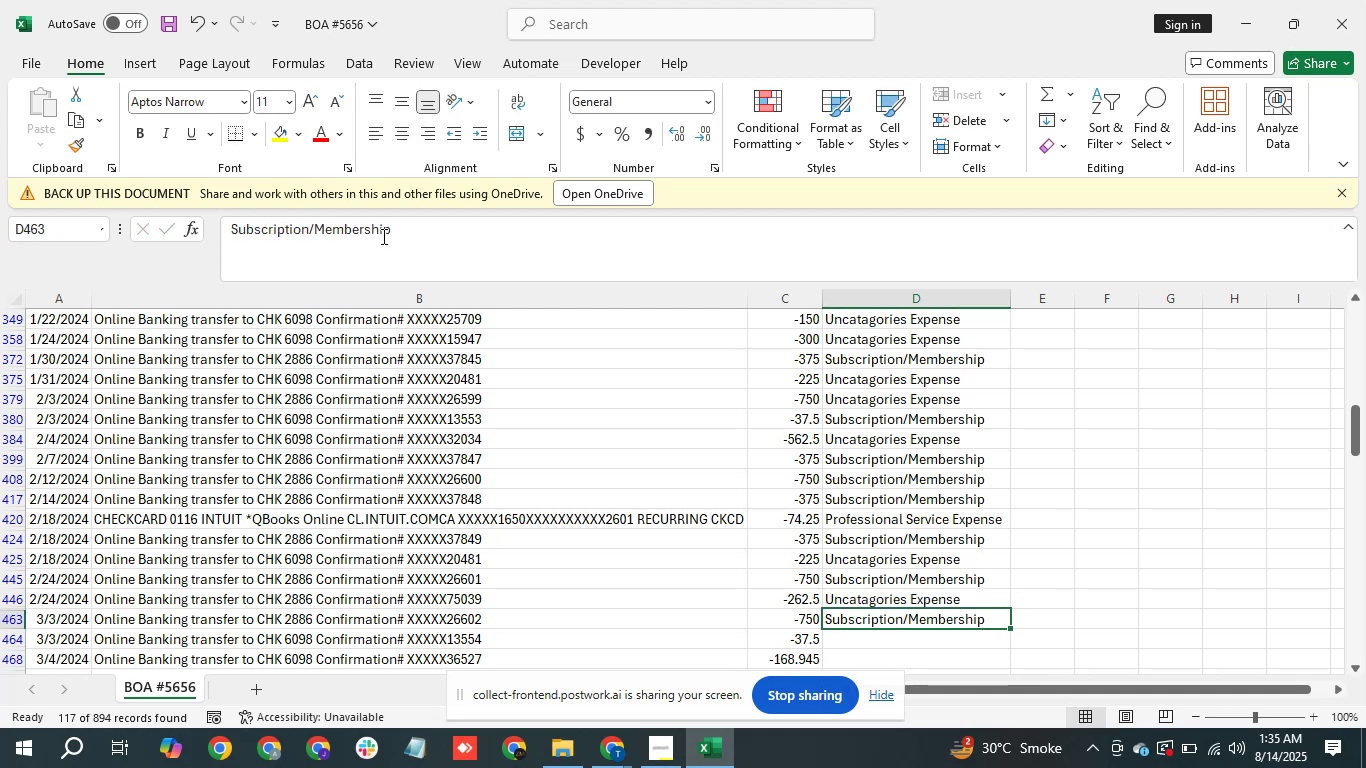 
key(ArrowDown)
 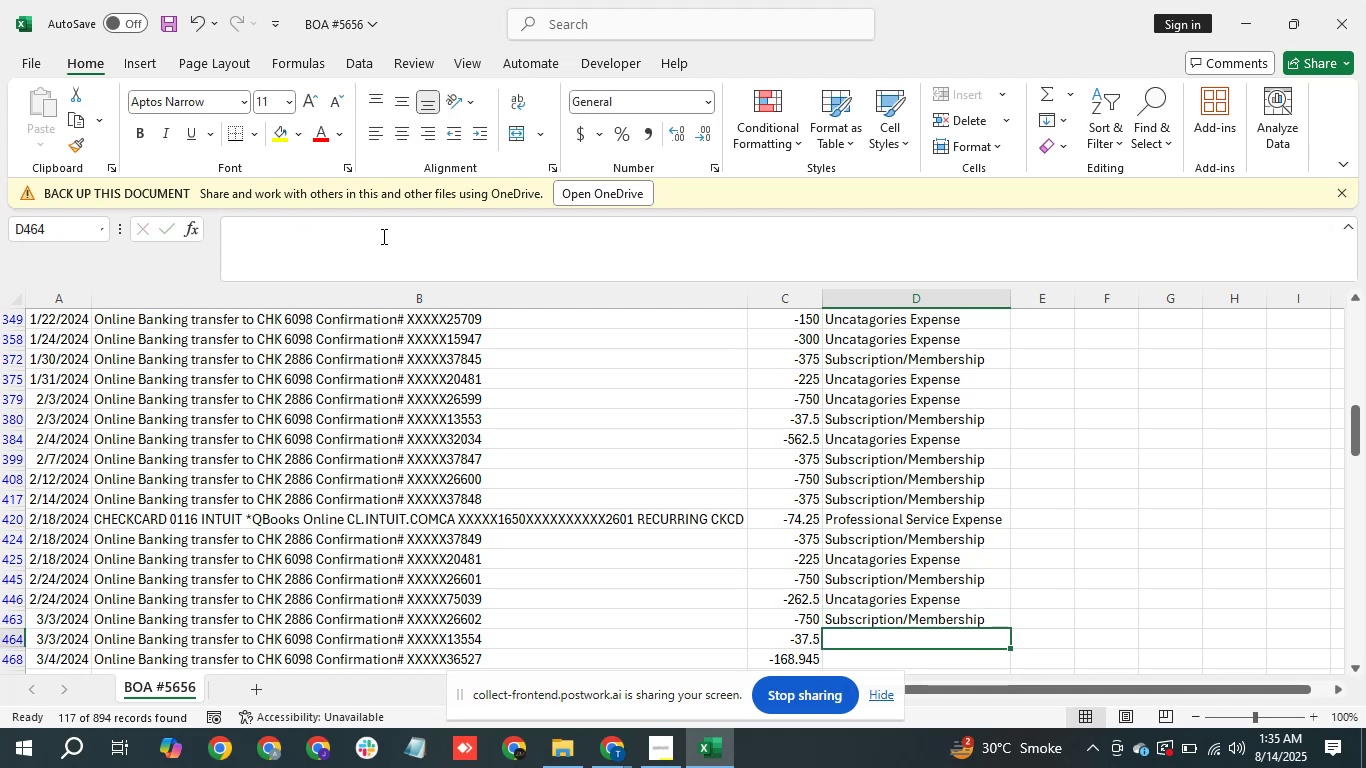 
type(su)
 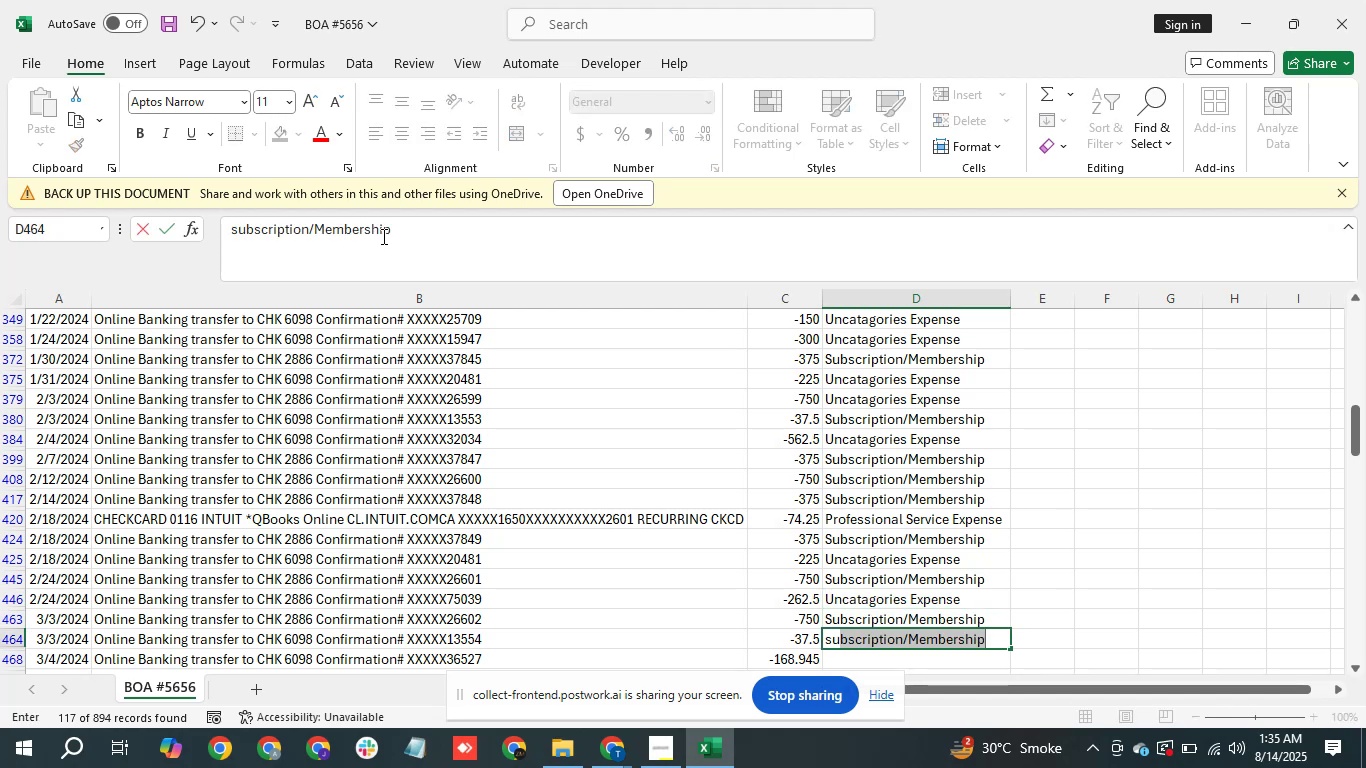 
key(Enter)
 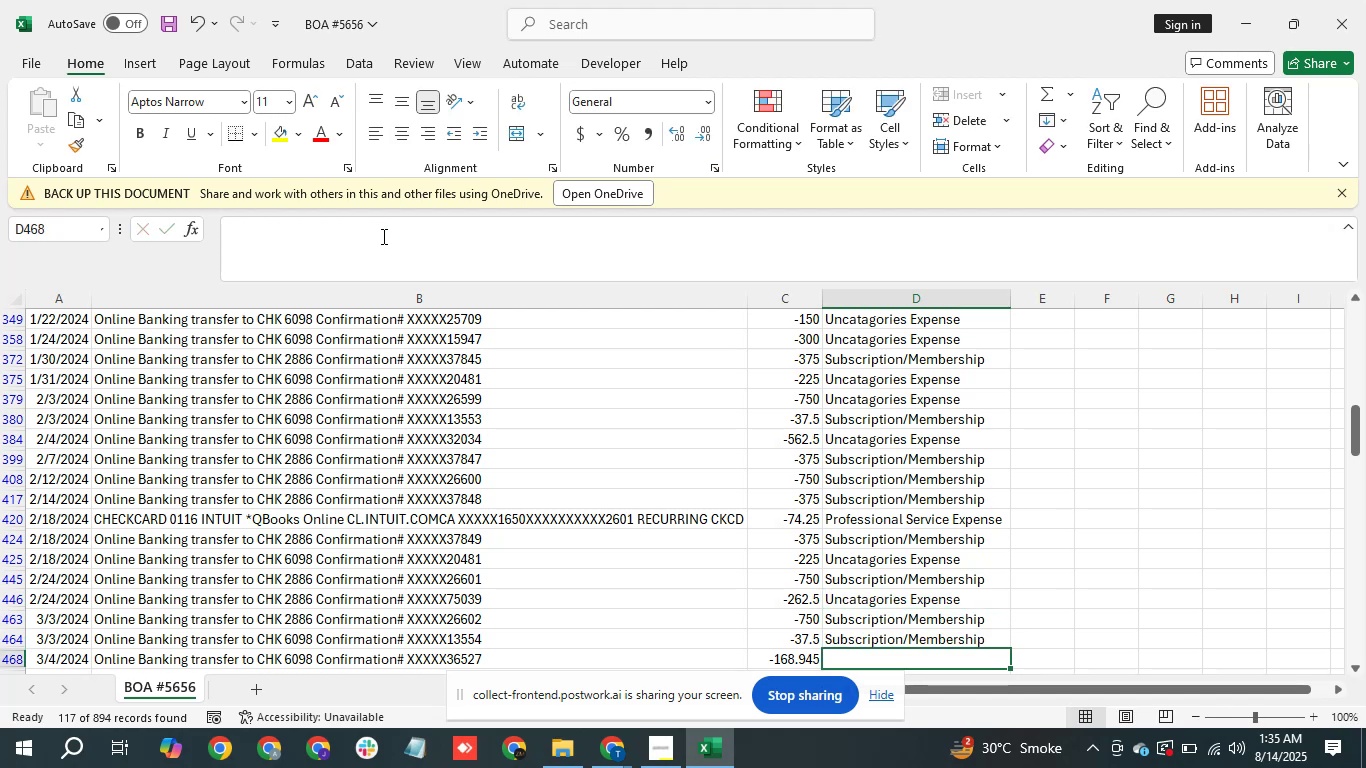 
type(un)
 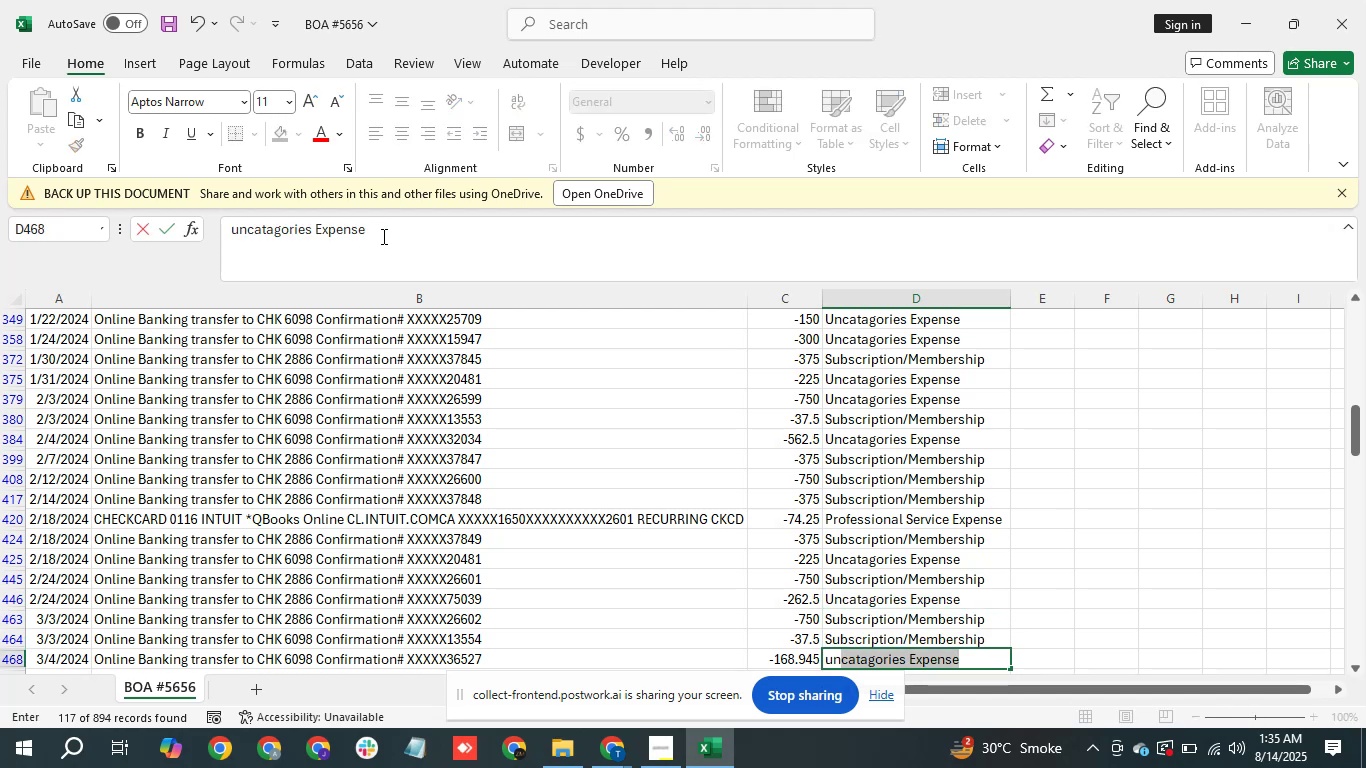 
key(Enter)
 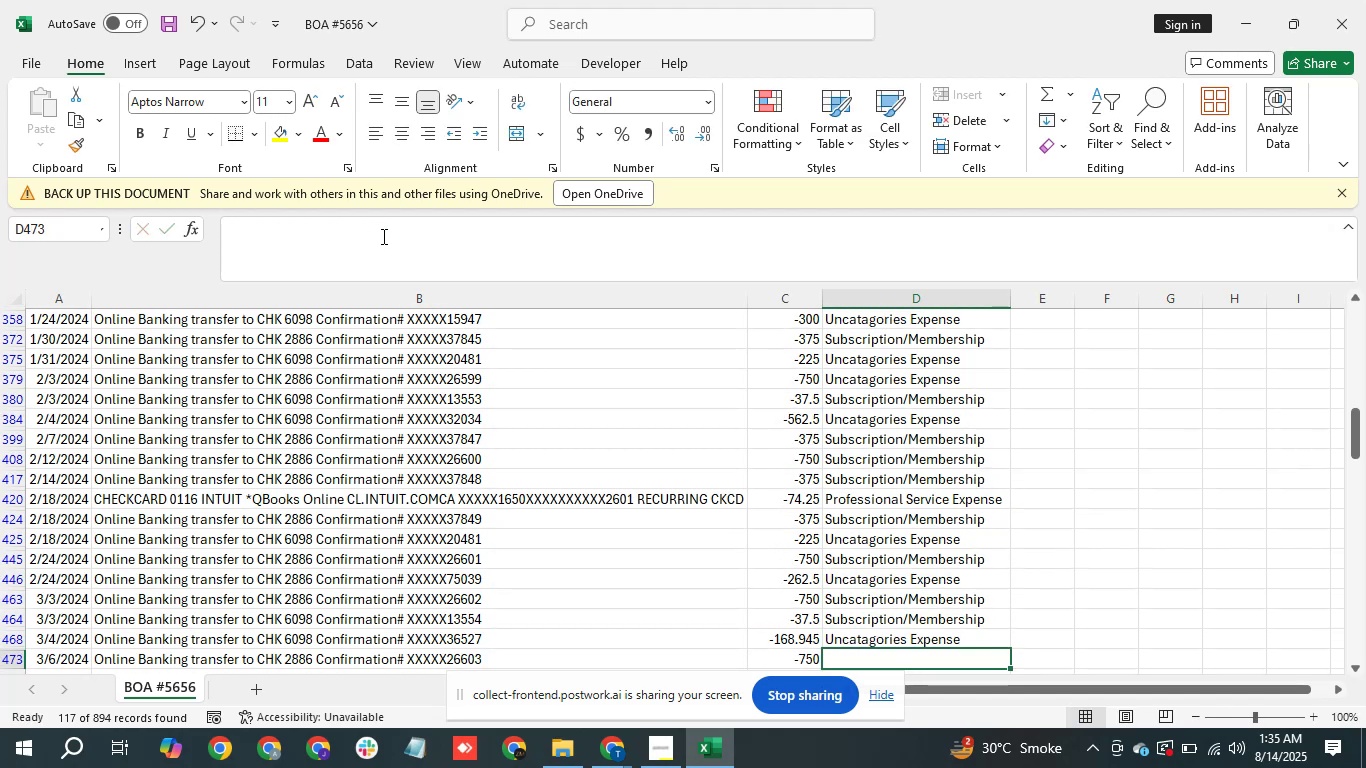 
type(su)
 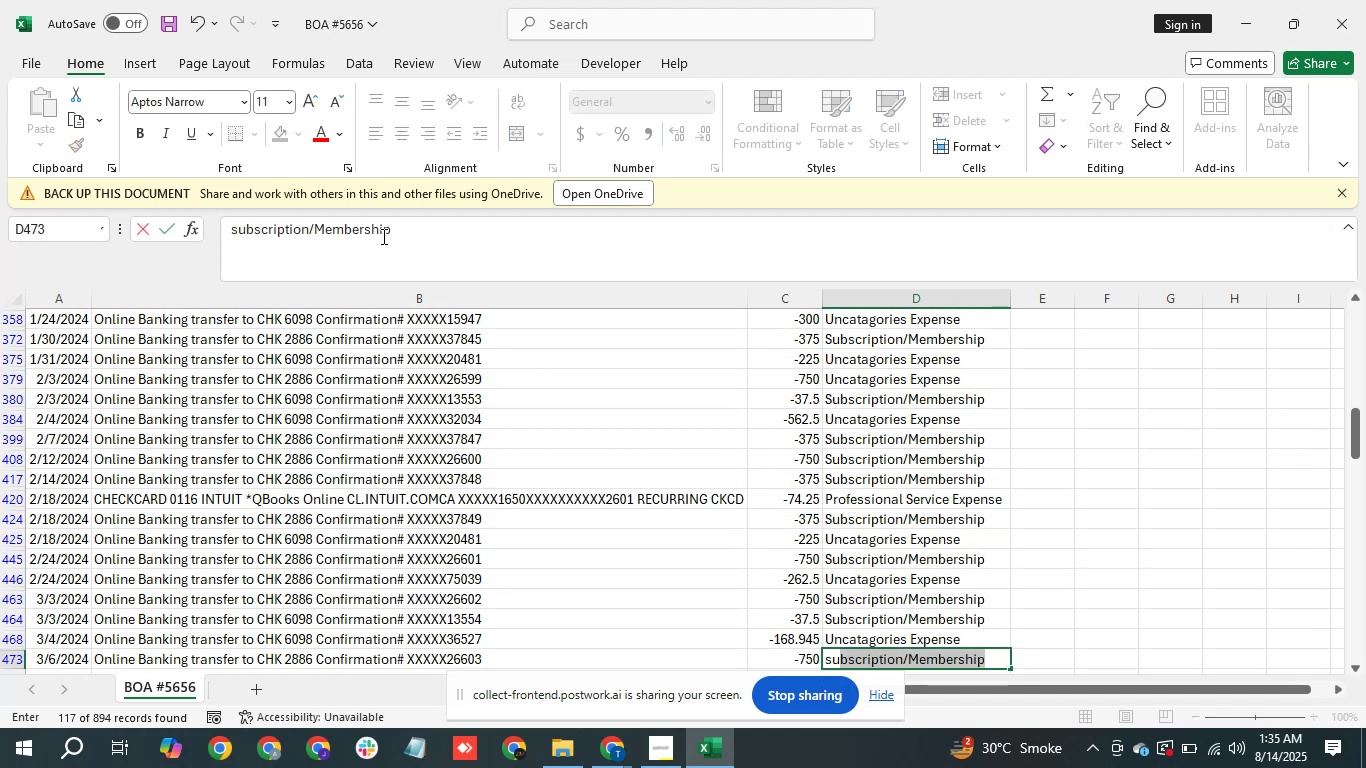 
key(Enter)
 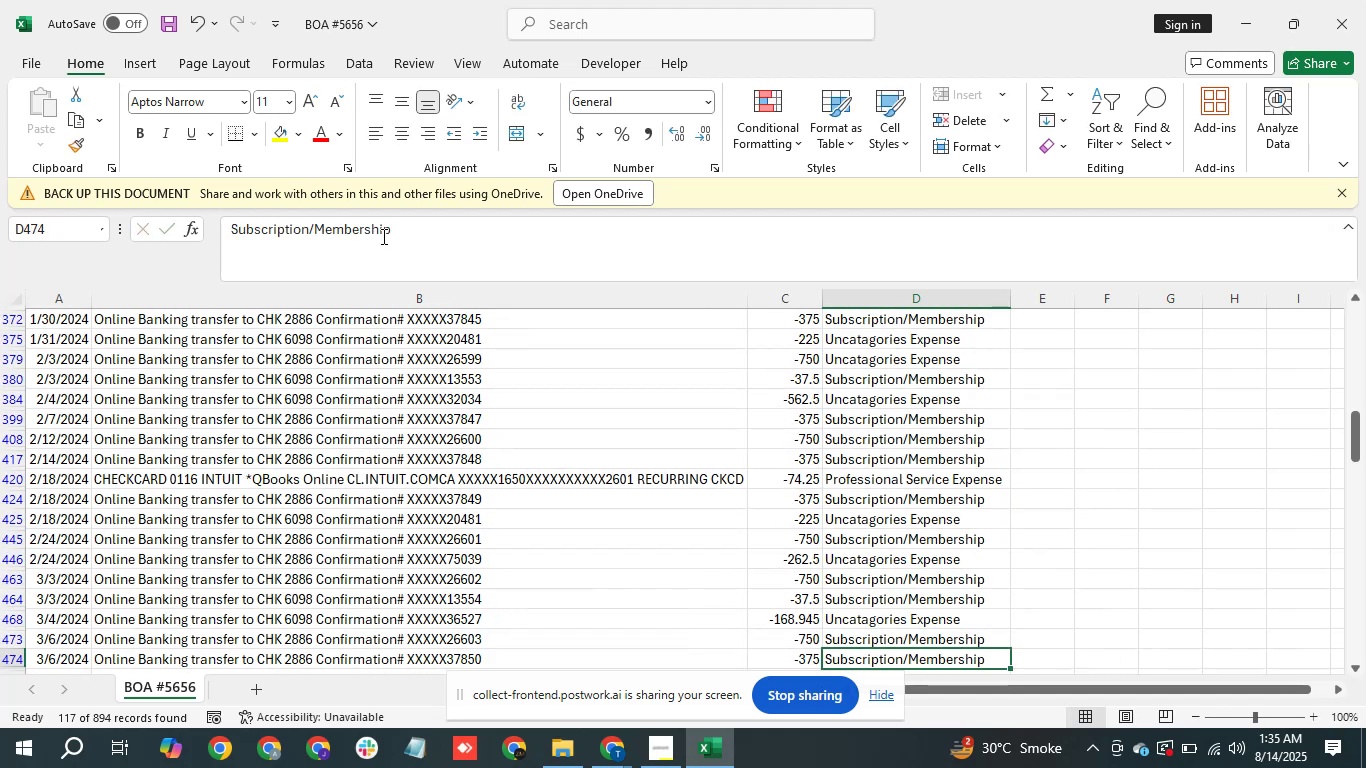 
key(ArrowDown)
 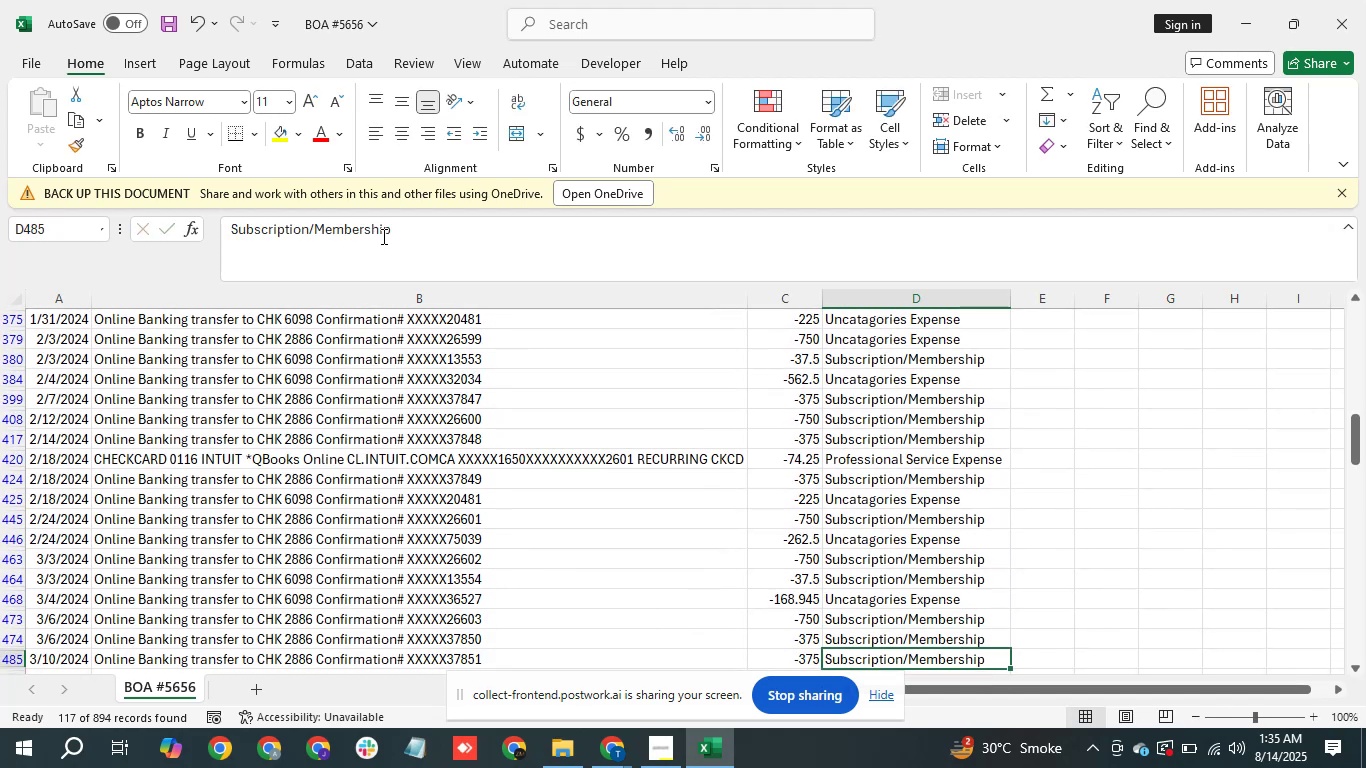 
key(ArrowDown)
 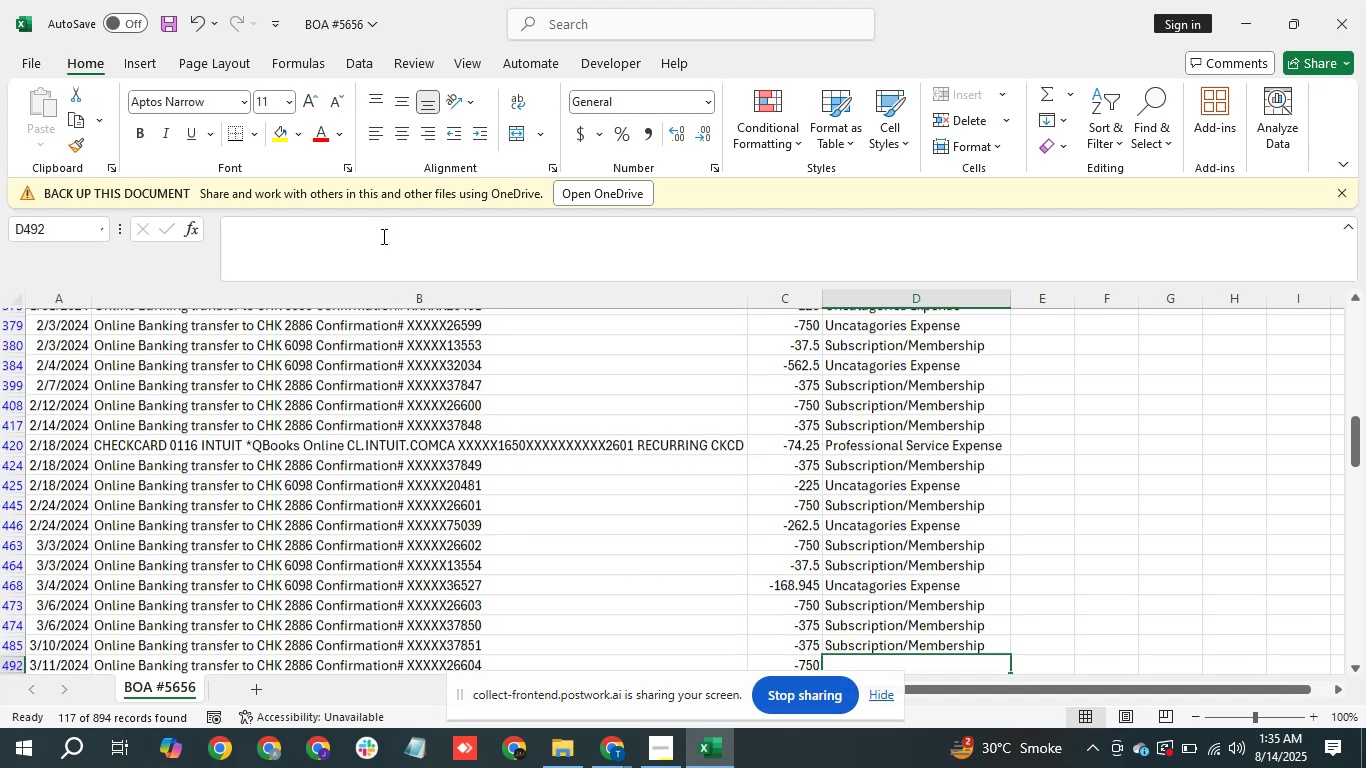 
key(ArrowDown)
 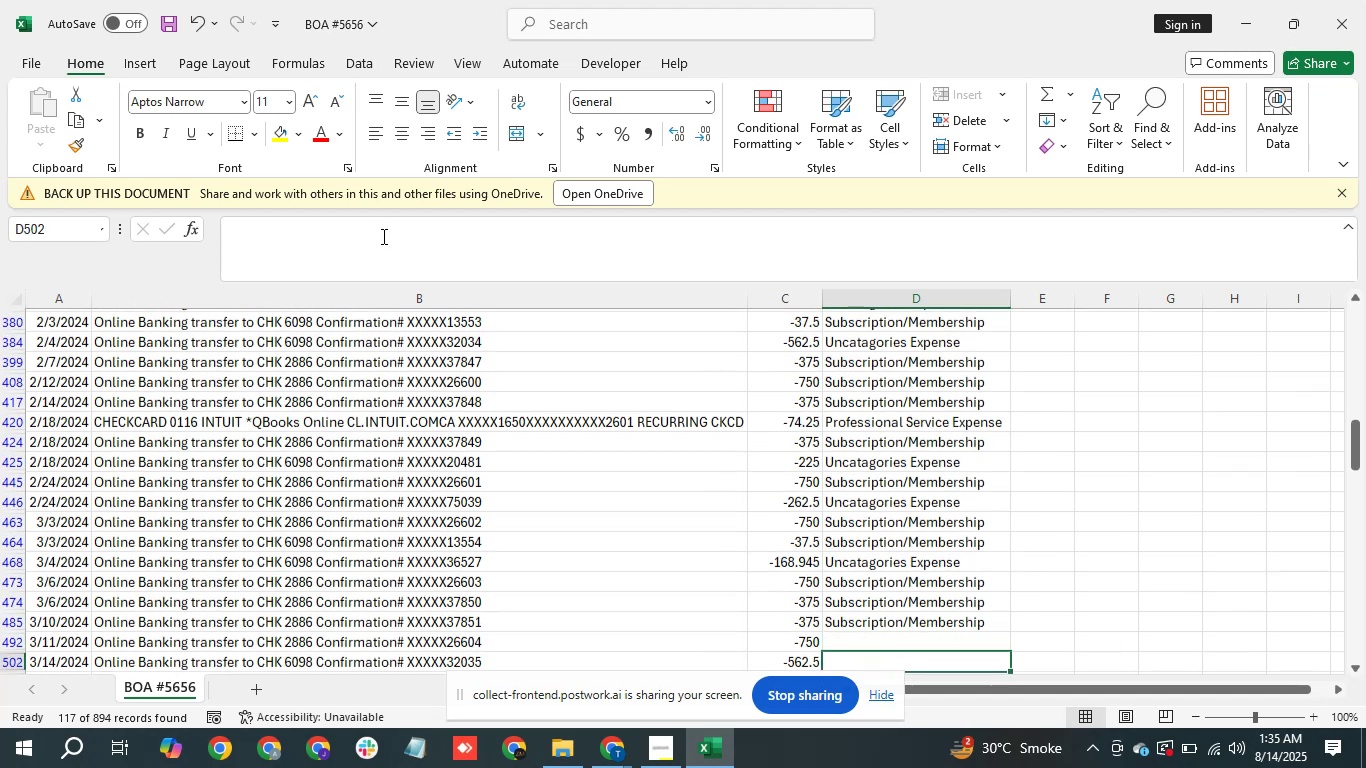 
key(ArrowDown)
 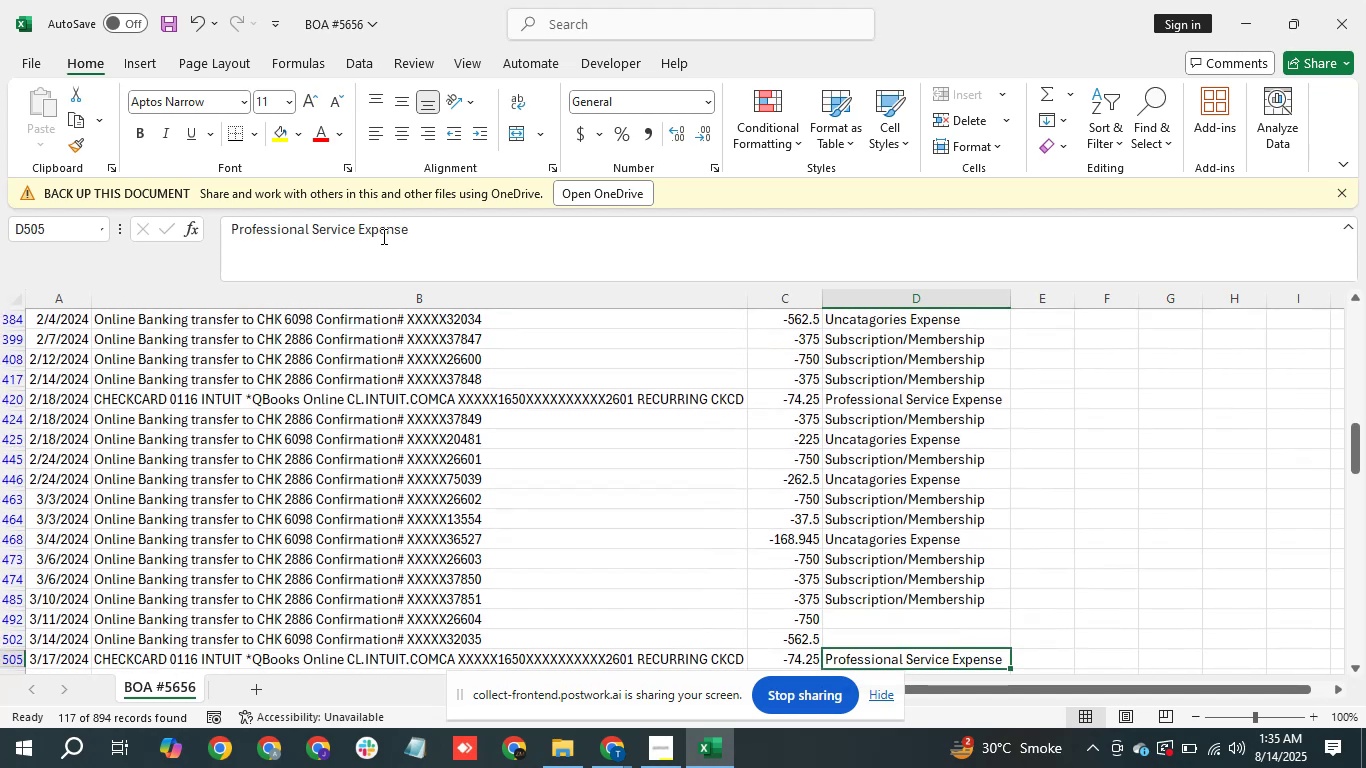 
key(ArrowUp)
 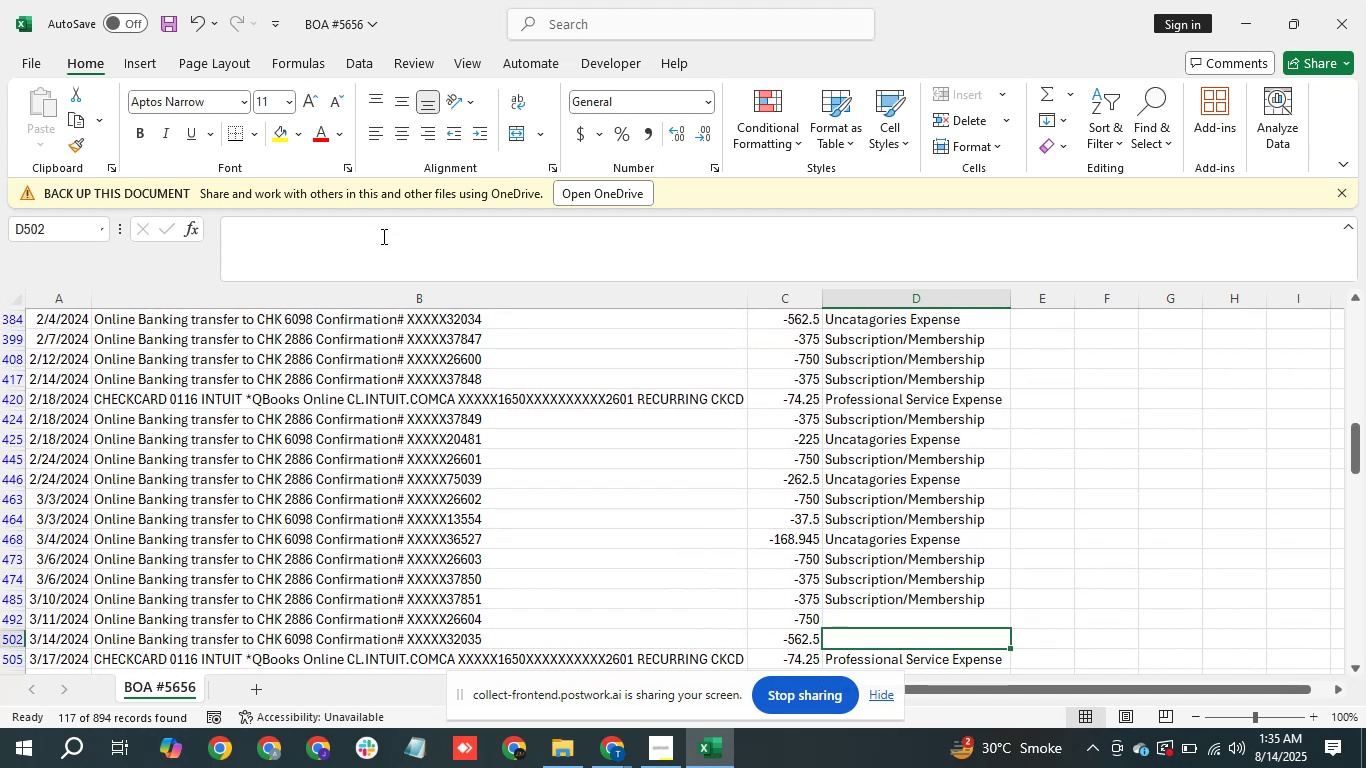 
key(ArrowUp)
 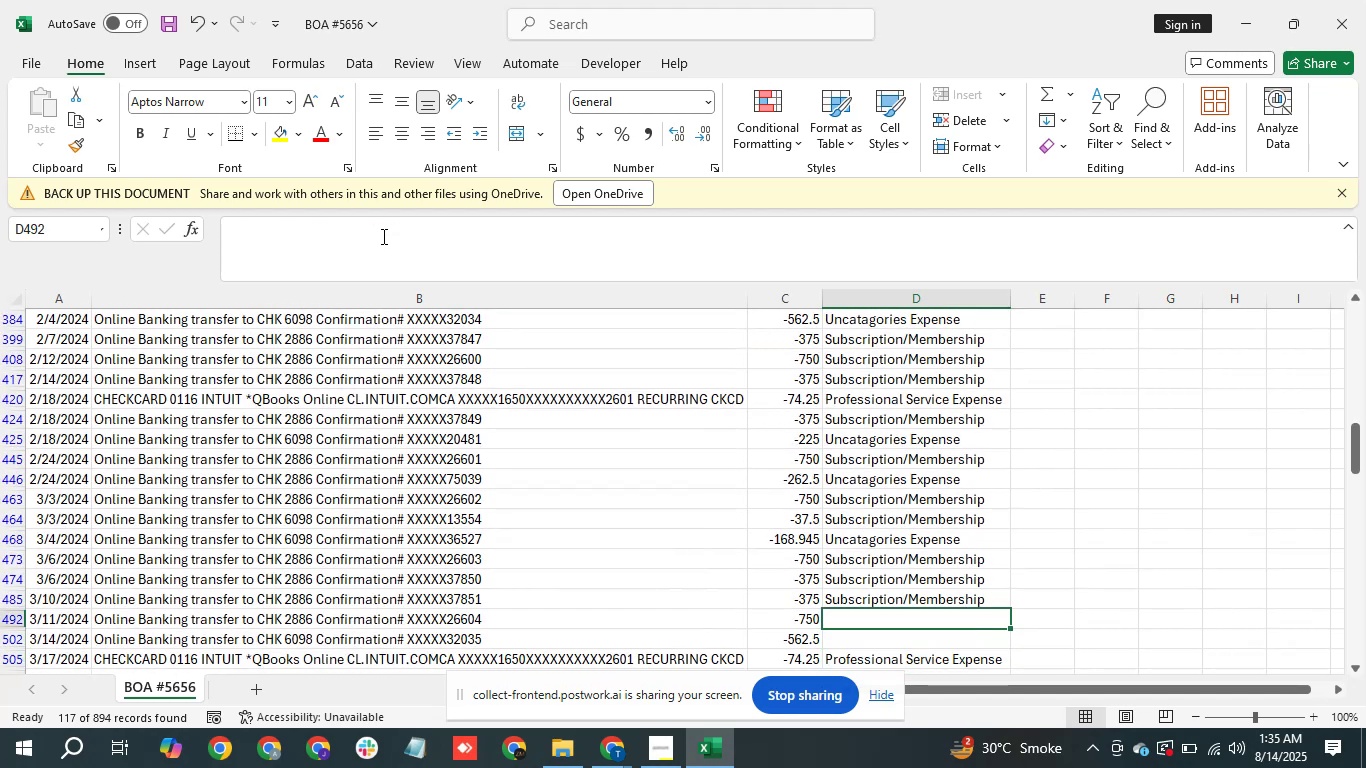 
type(su)
 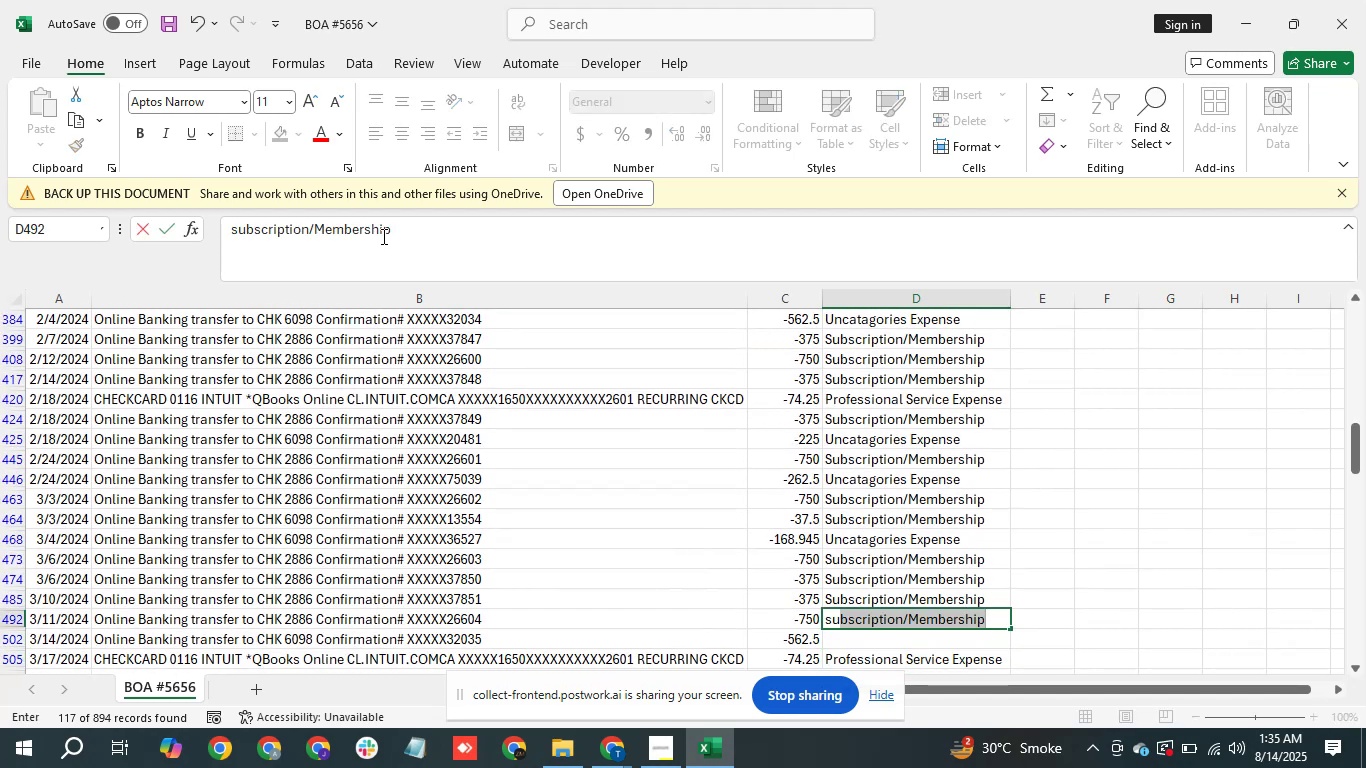 
key(Enter)
 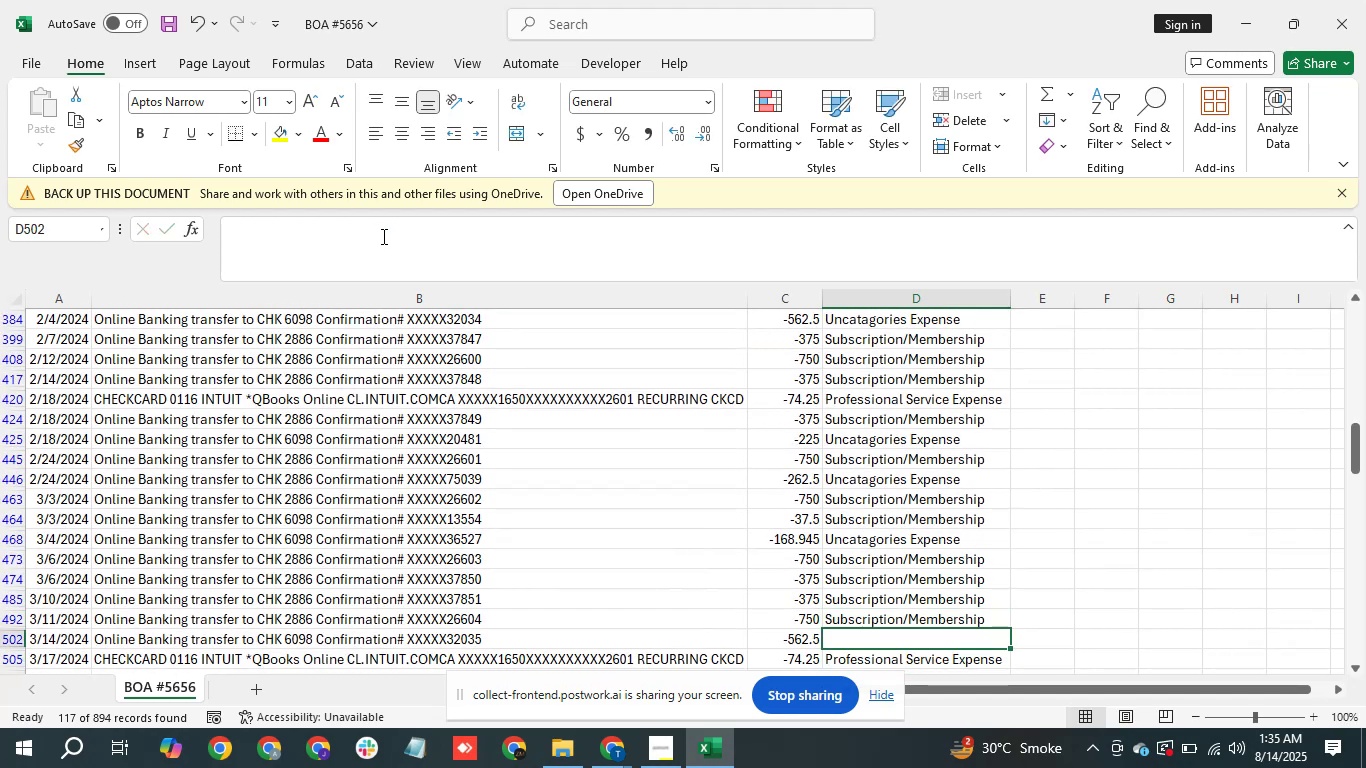 
type(un)
 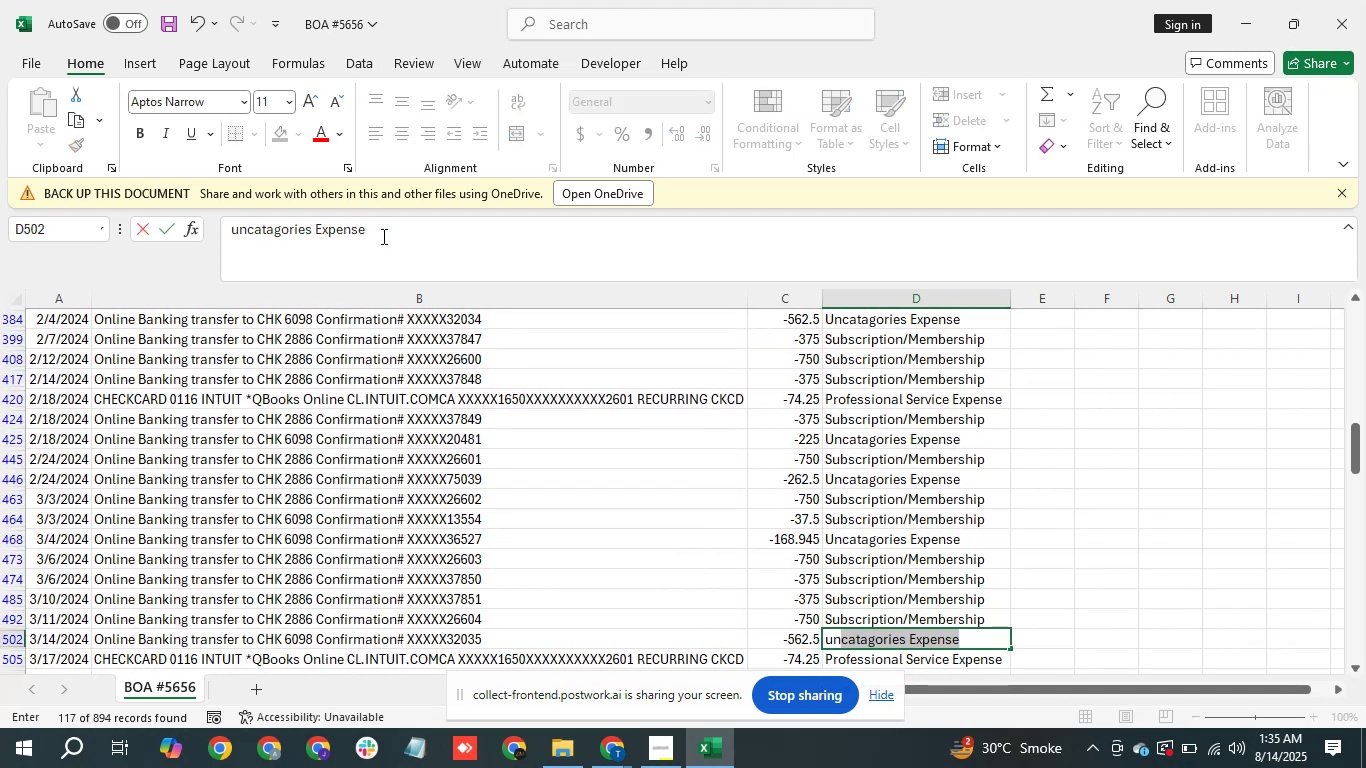 
key(Enter)
 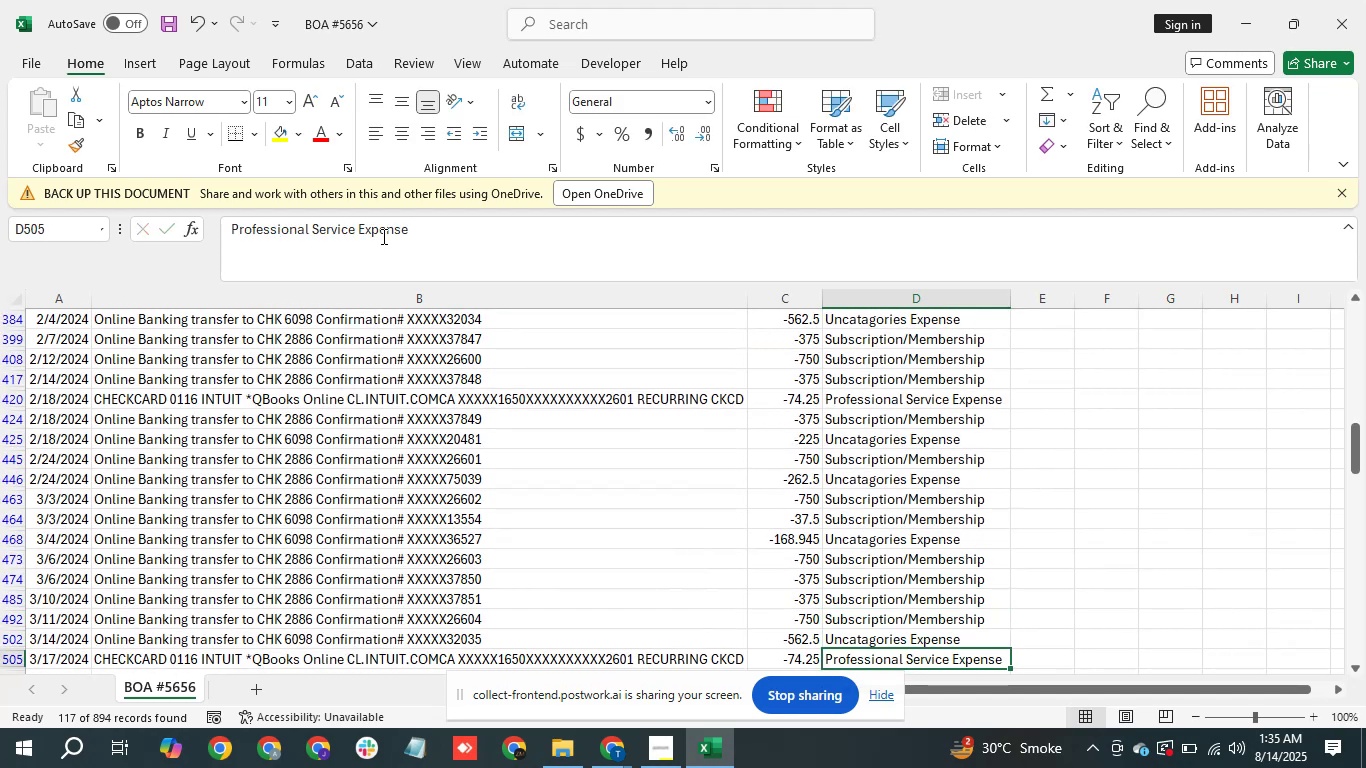 
key(ArrowDown)
 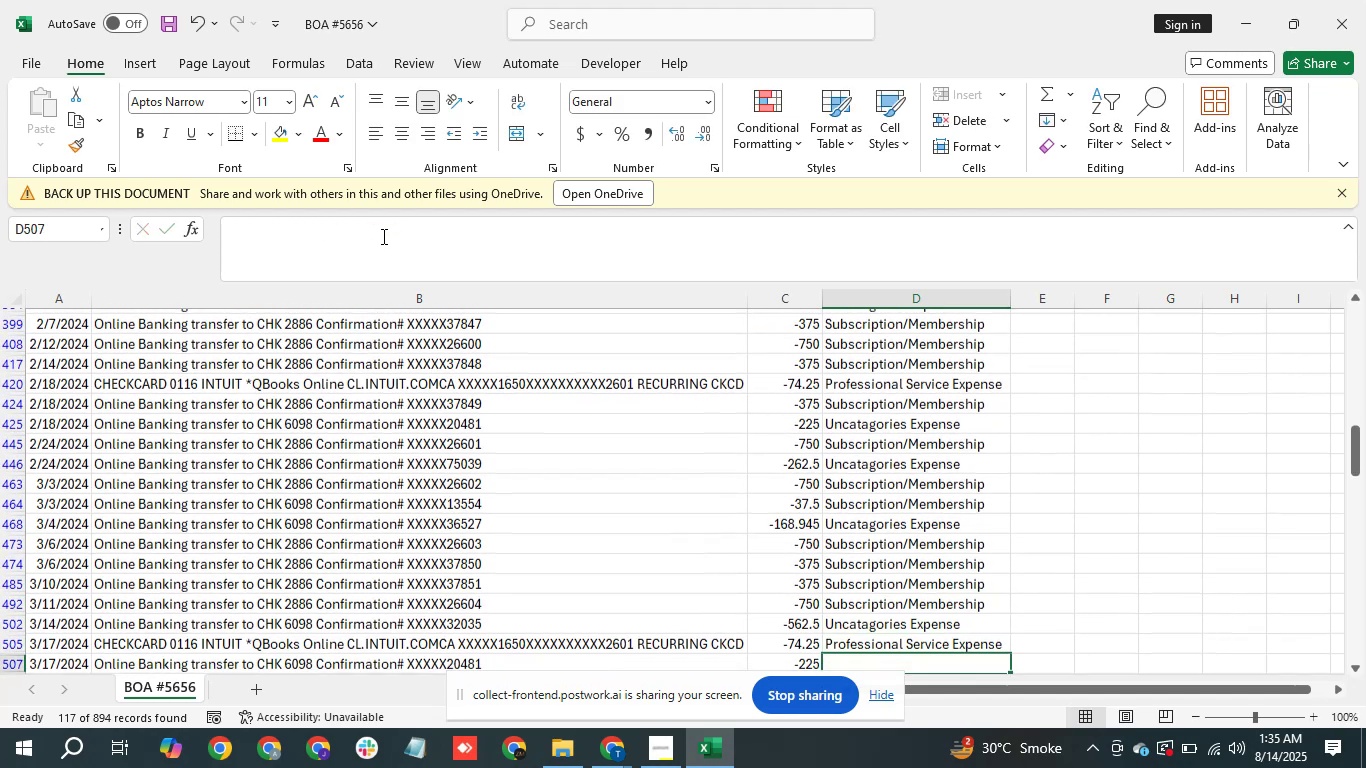 
key(ArrowDown)
 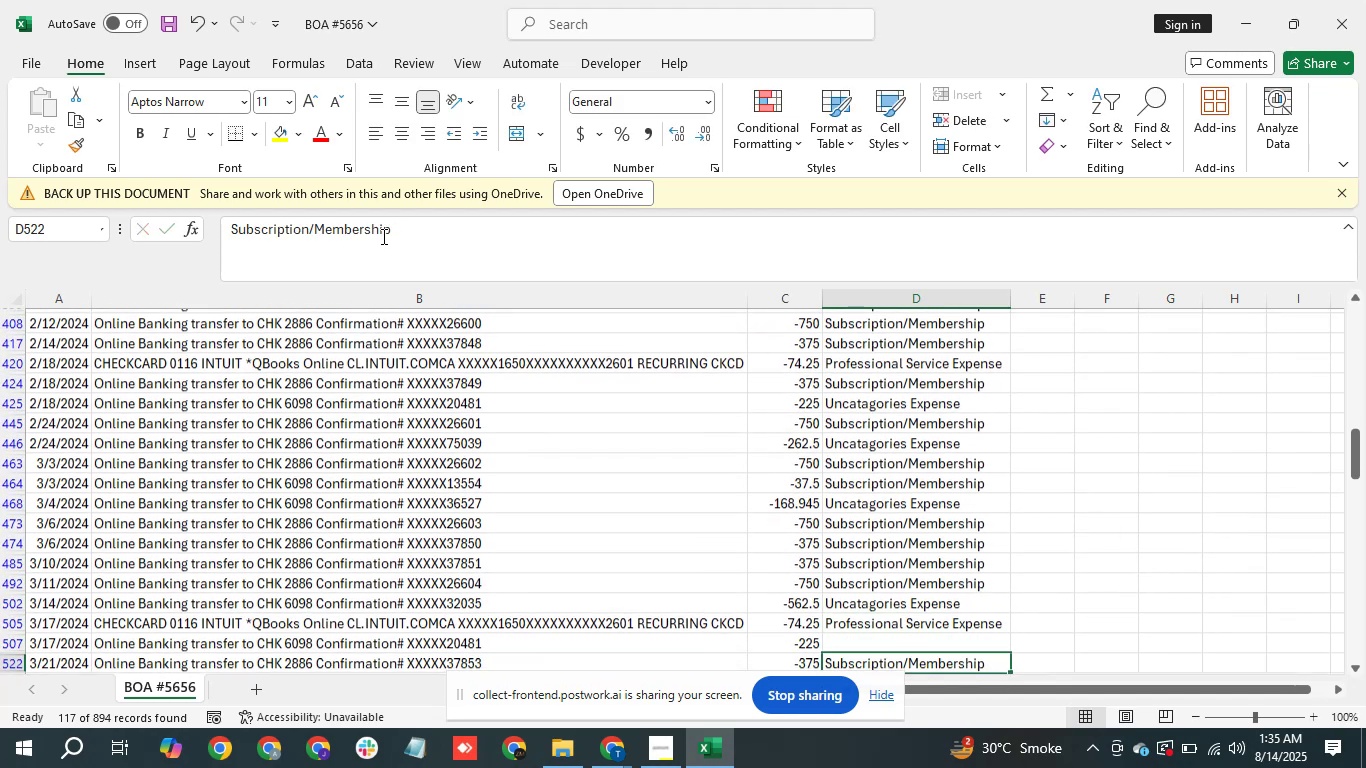 
key(ArrowDown)
 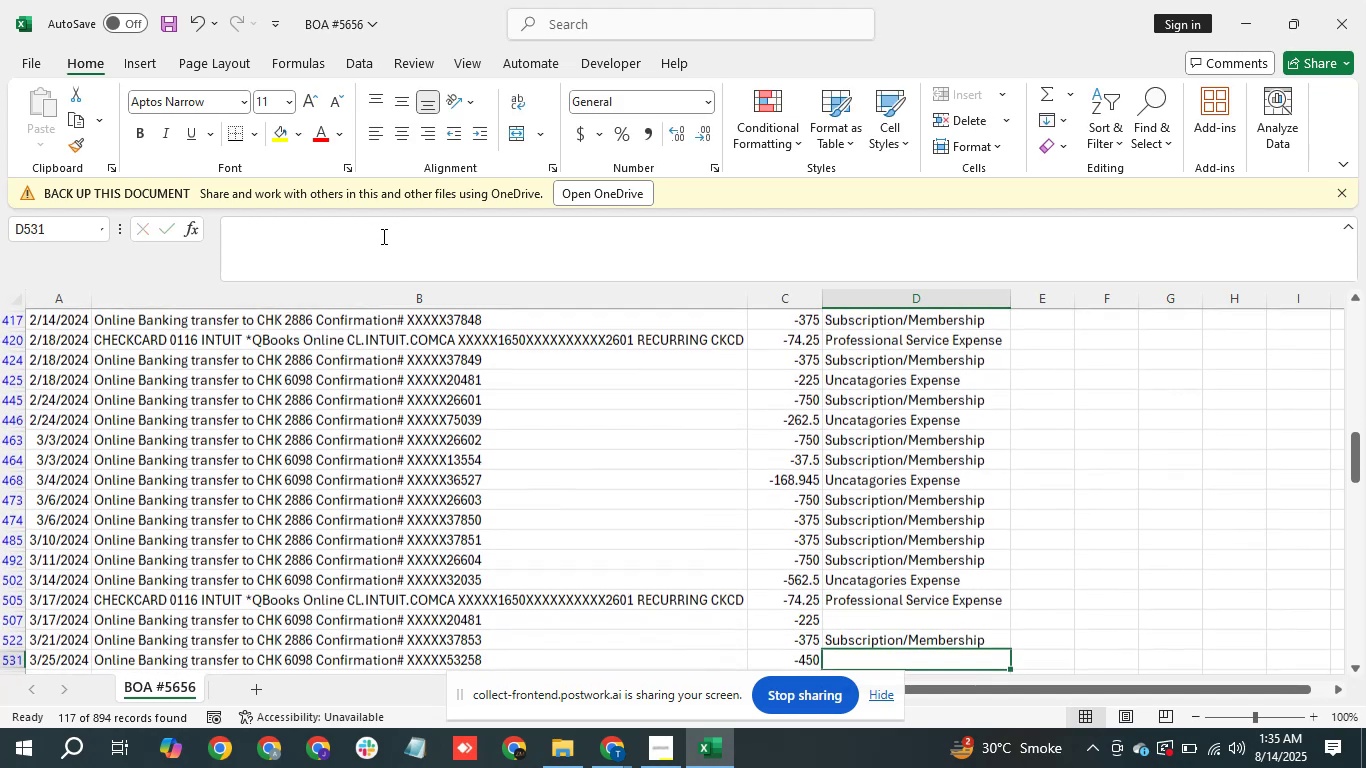 
key(ArrowUp)
 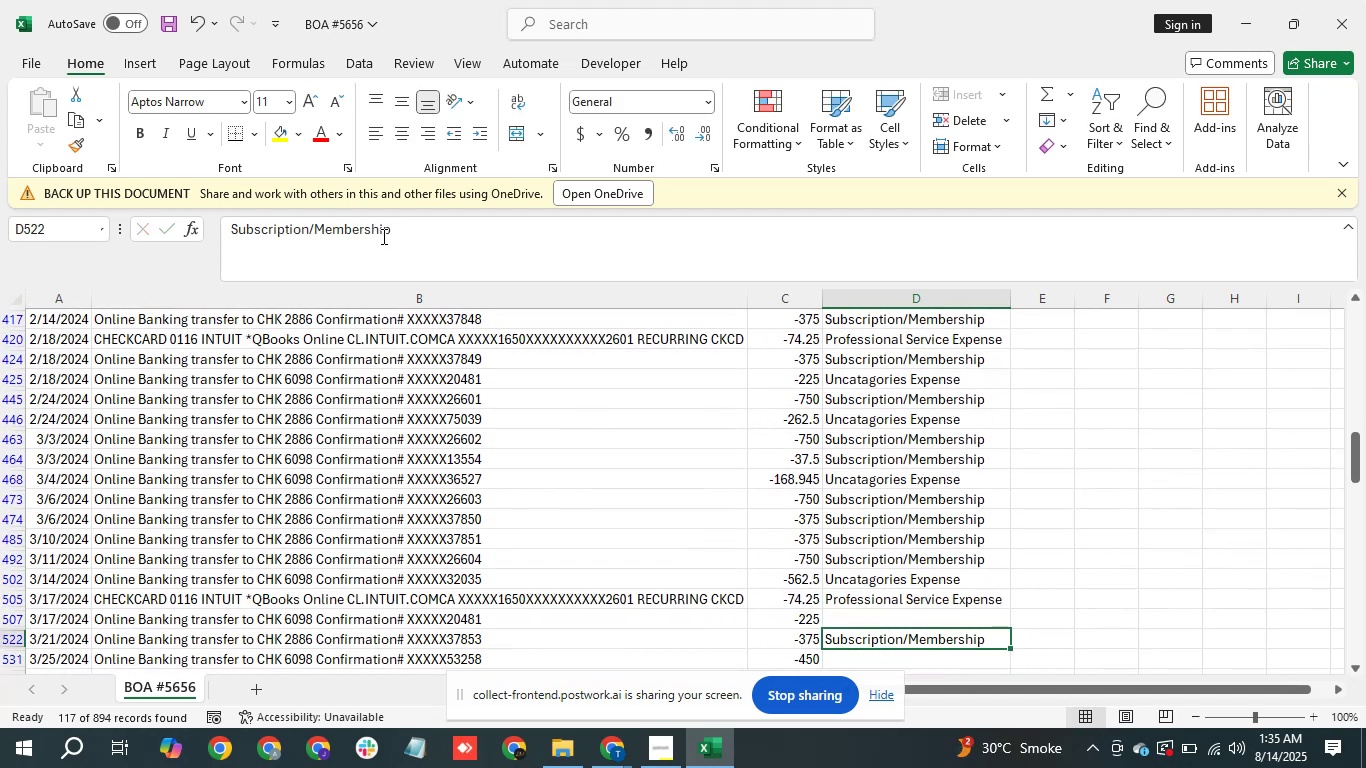 
key(ArrowUp)
 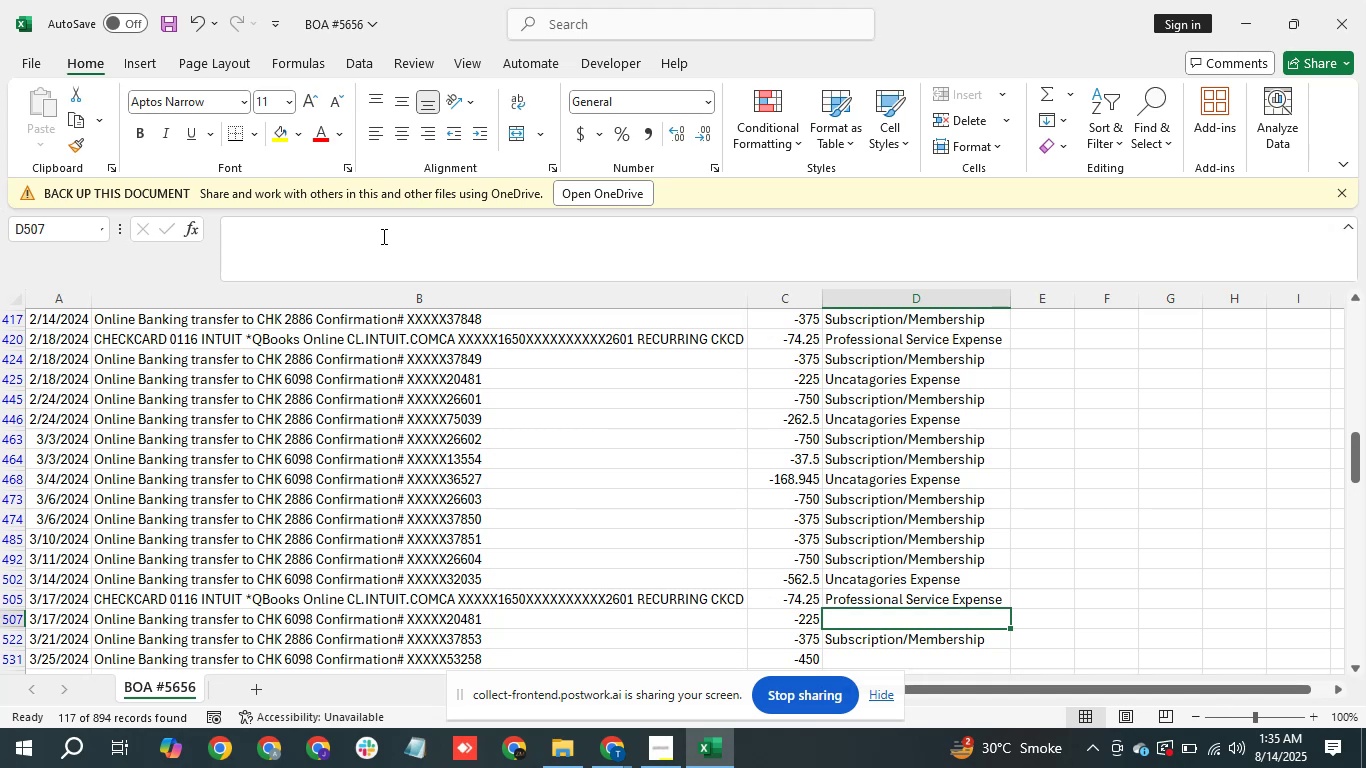 
wait(10.55)
 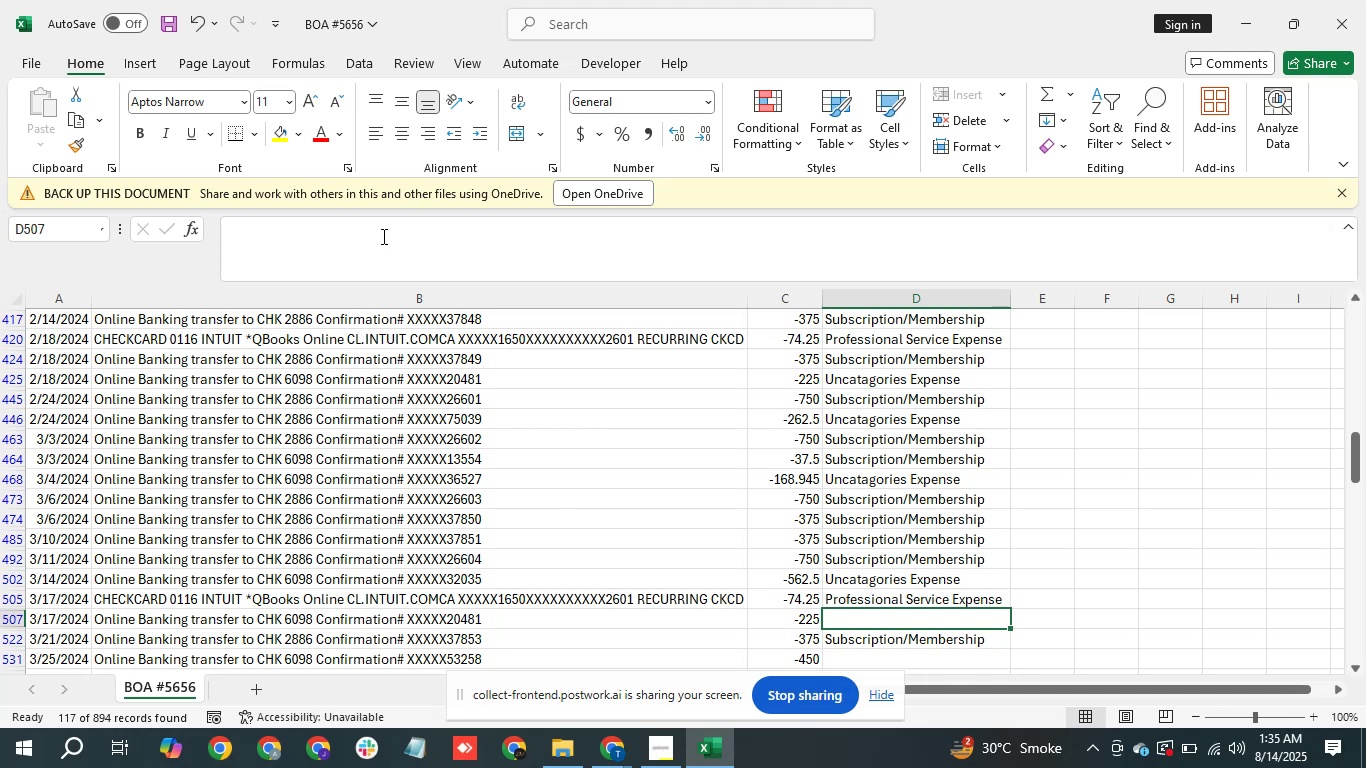 
type(un)
 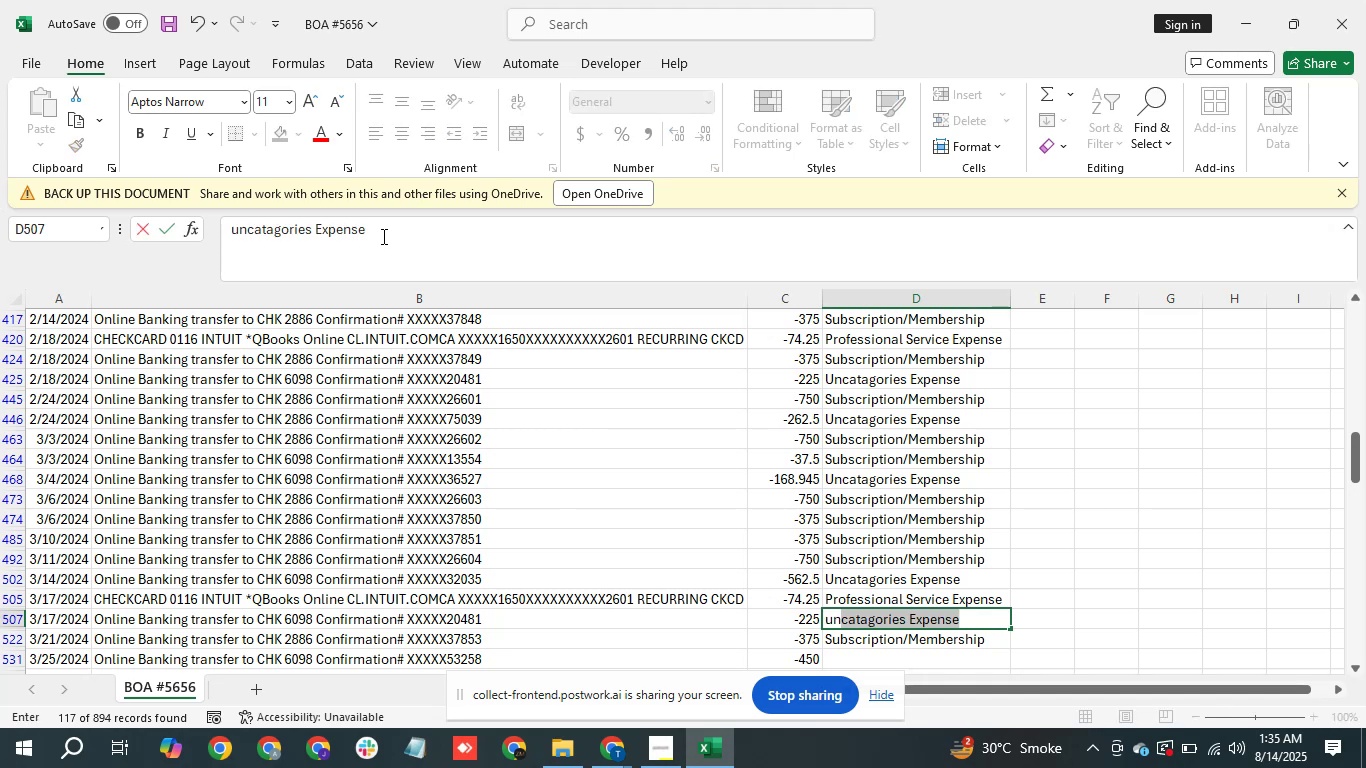 
key(Enter)
 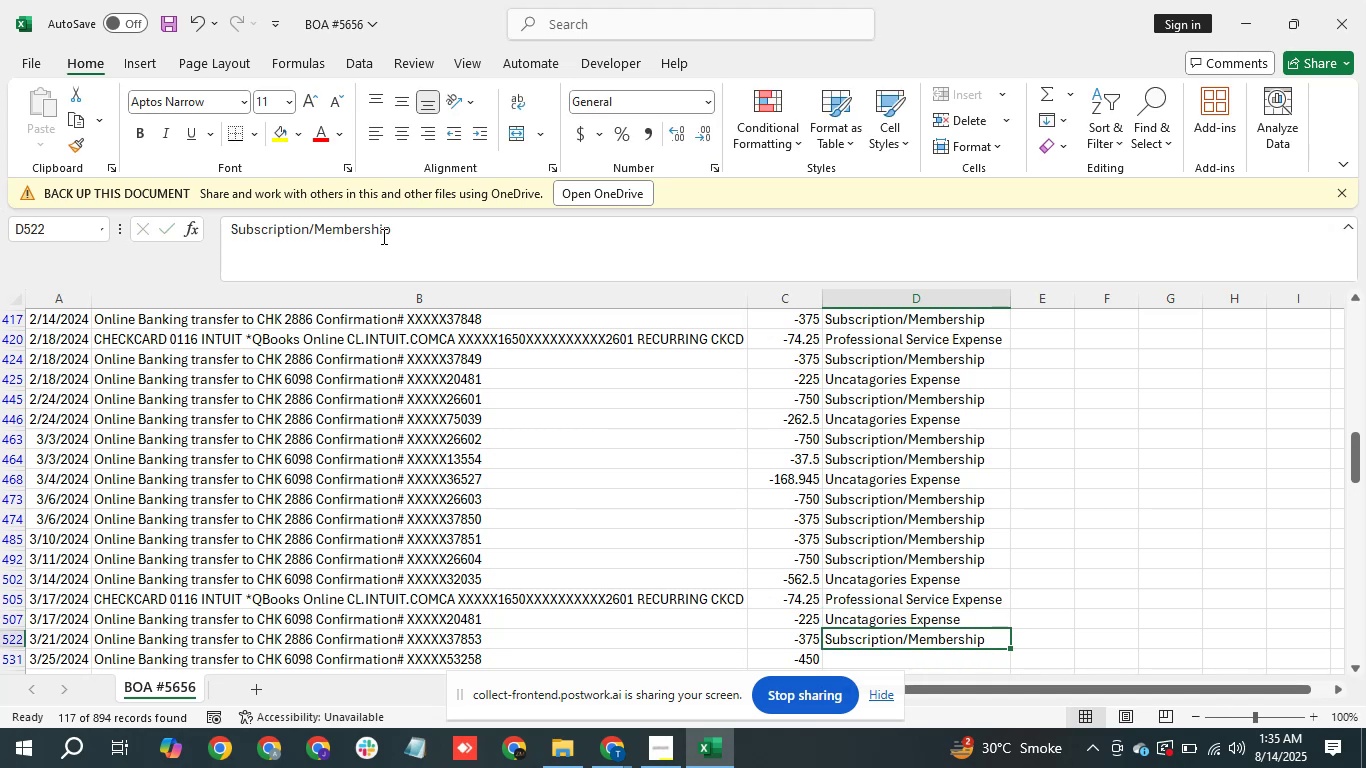 
key(ArrowDown)
 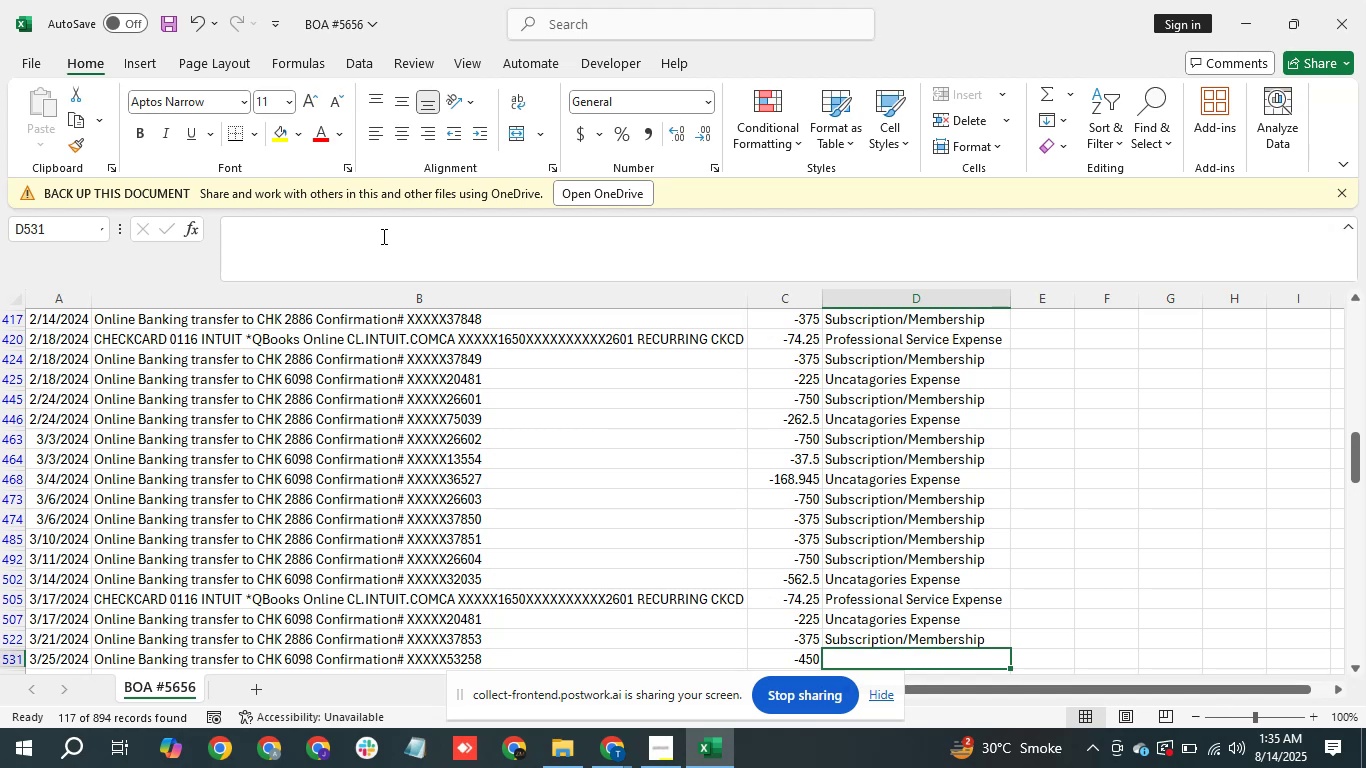 
type(un)
 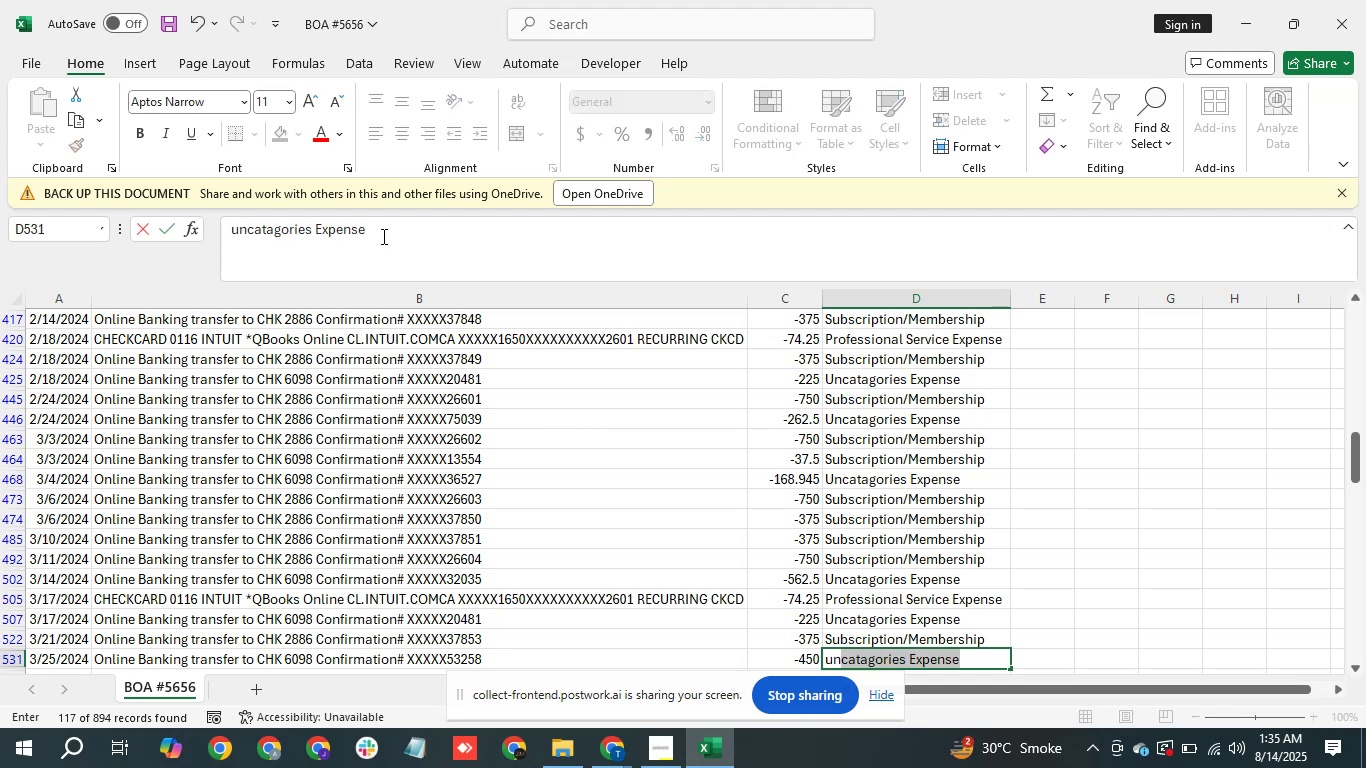 
key(Enter)
 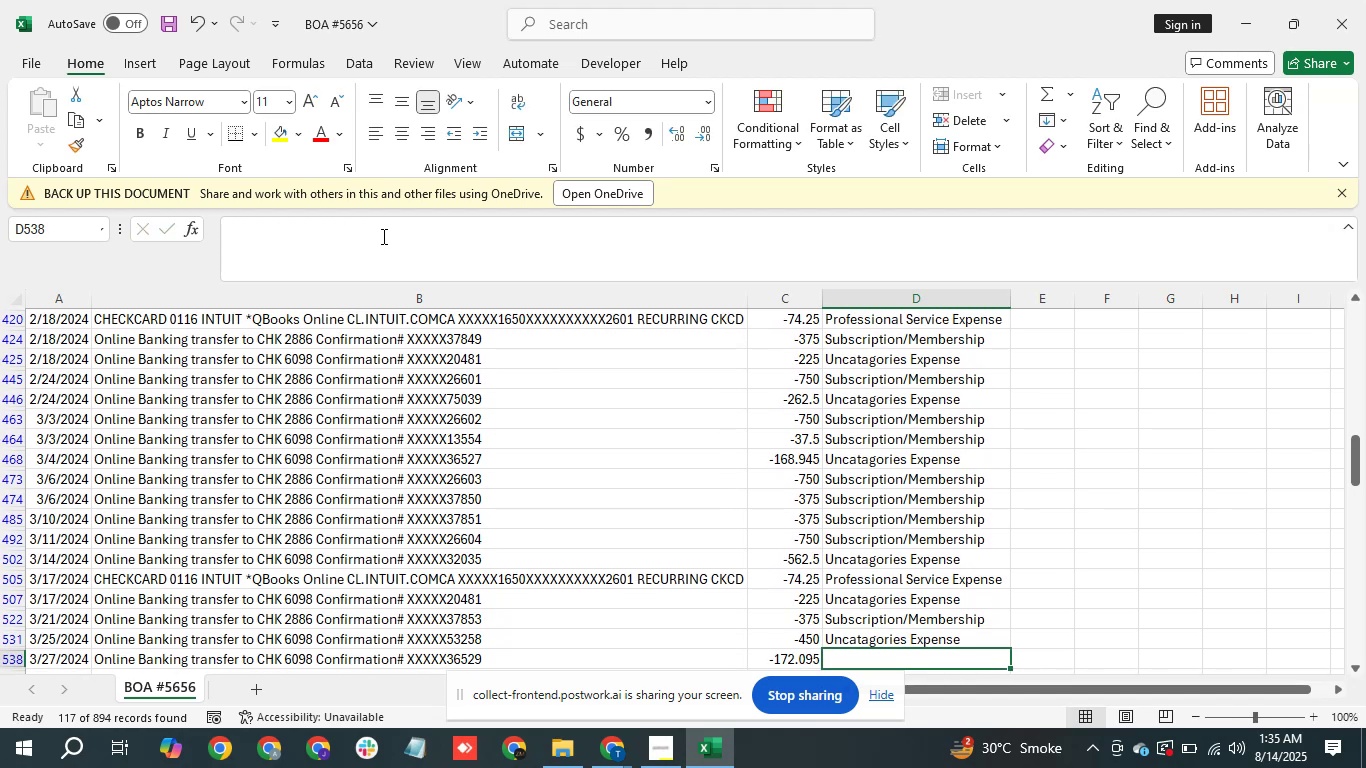 
key(ArrowDown)
 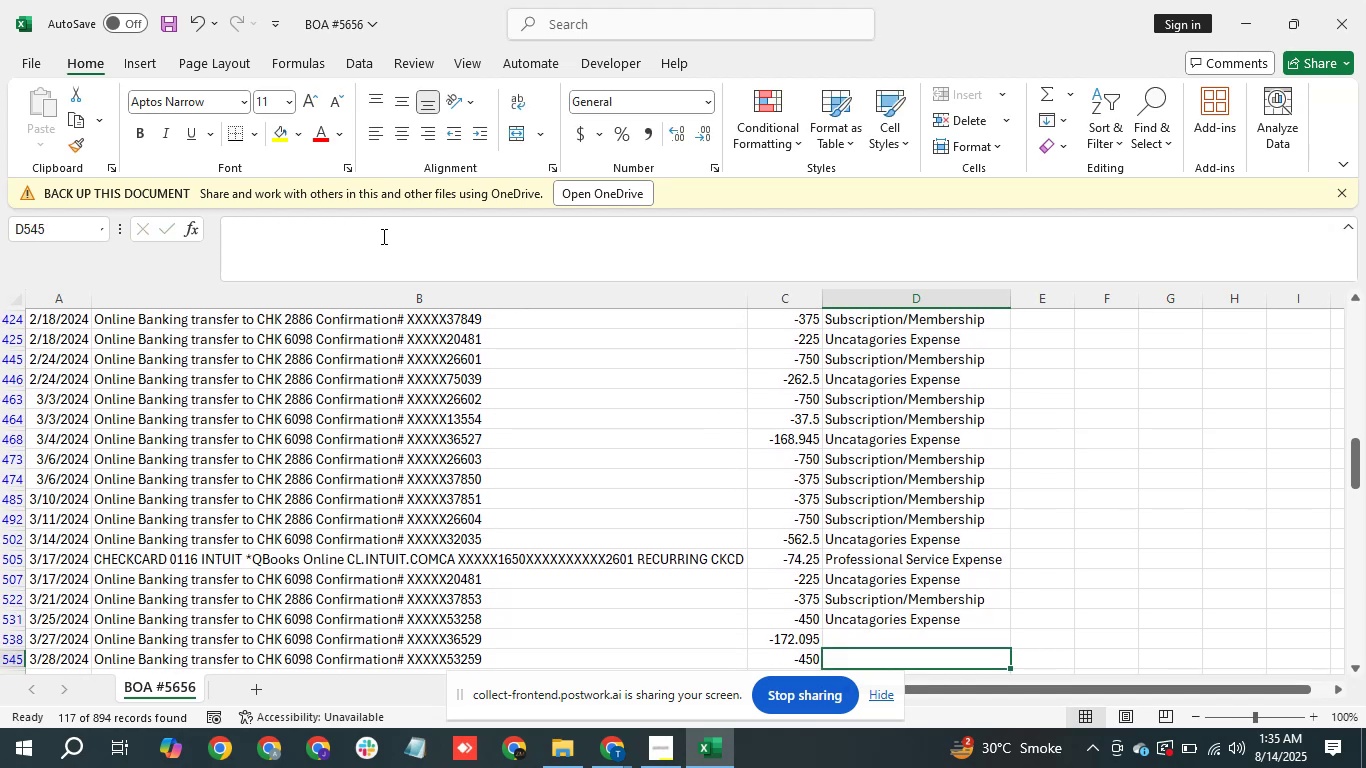 
key(ArrowUp)
 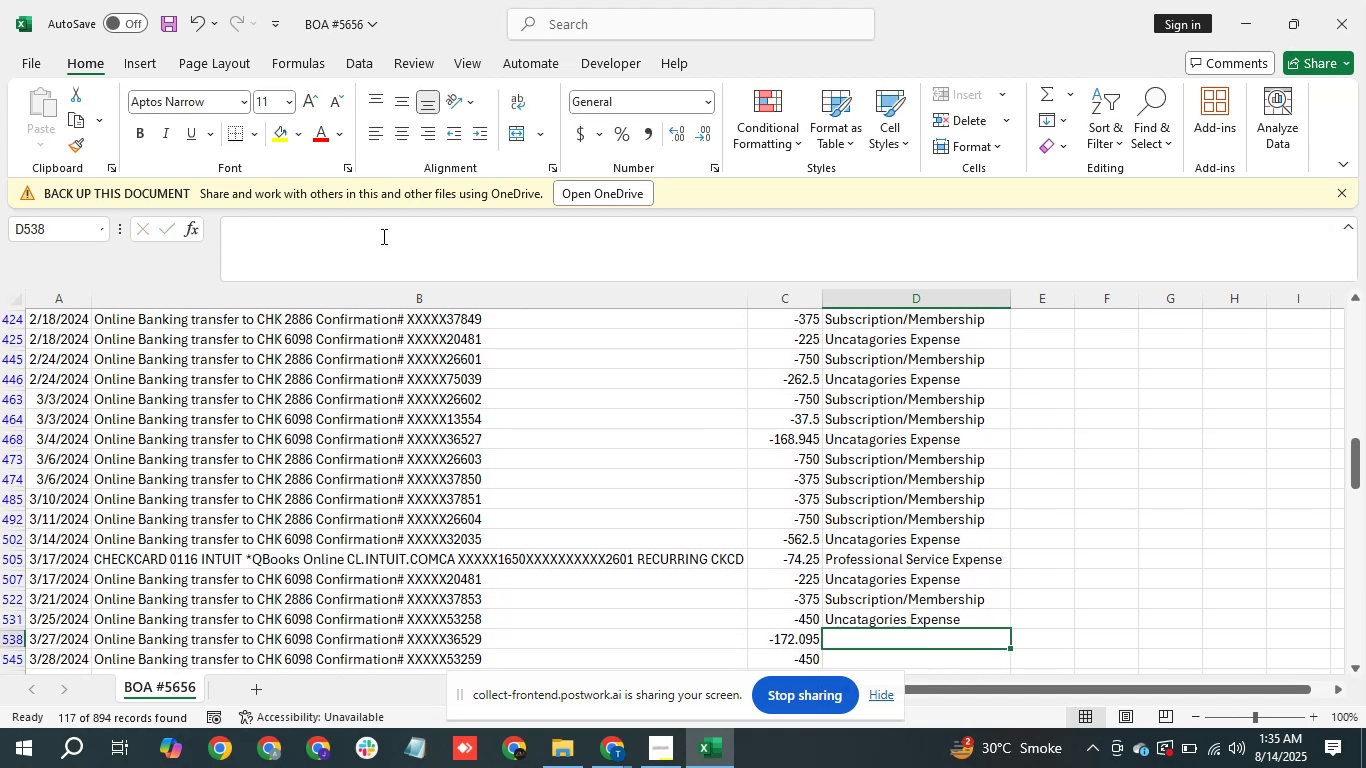 
type(un)
 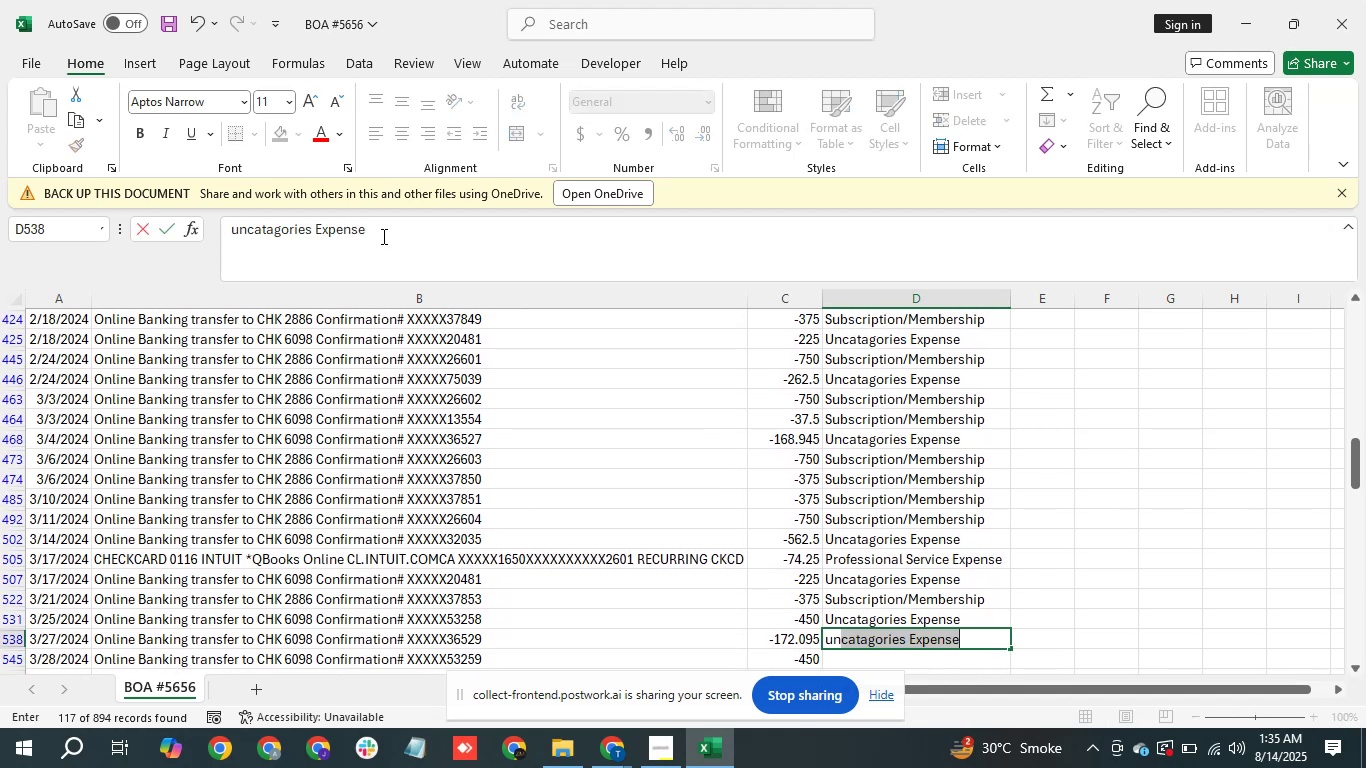 
key(Enter)
 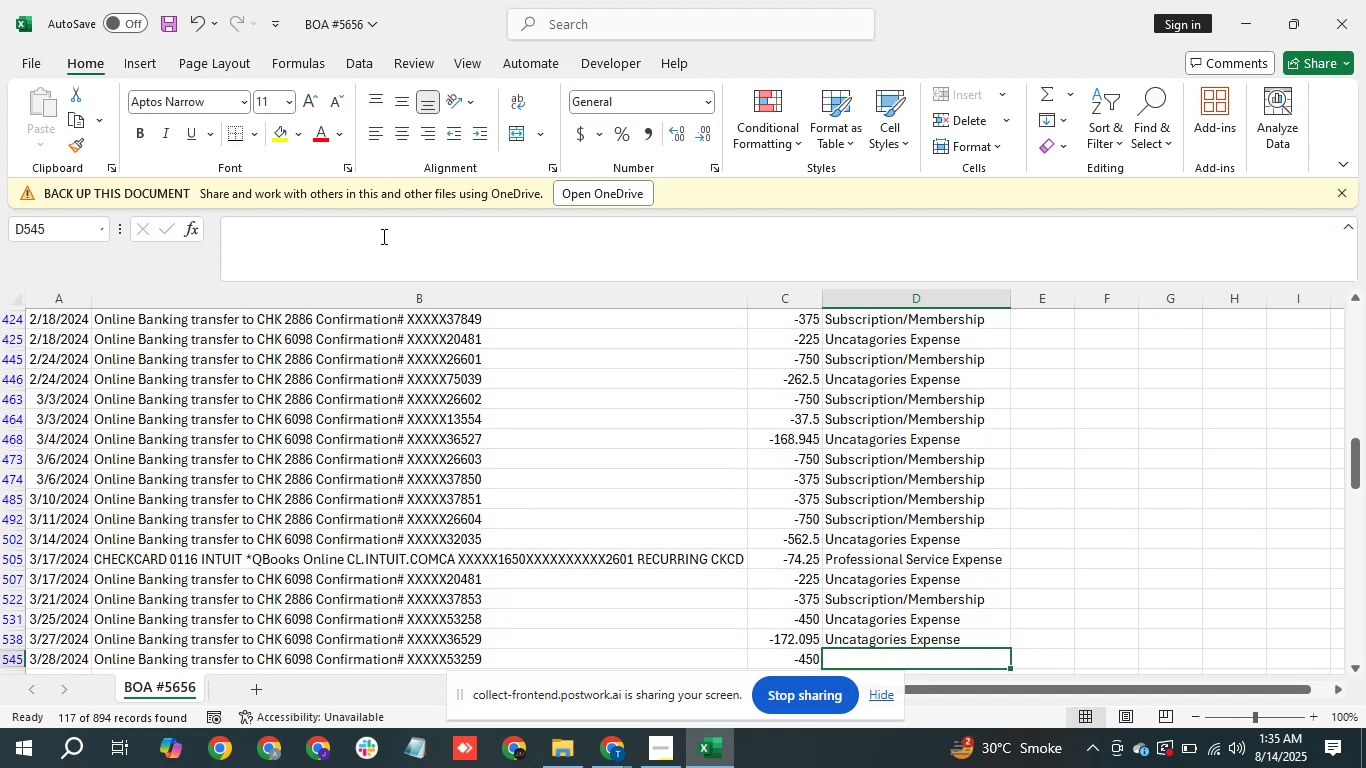 
type(un)
 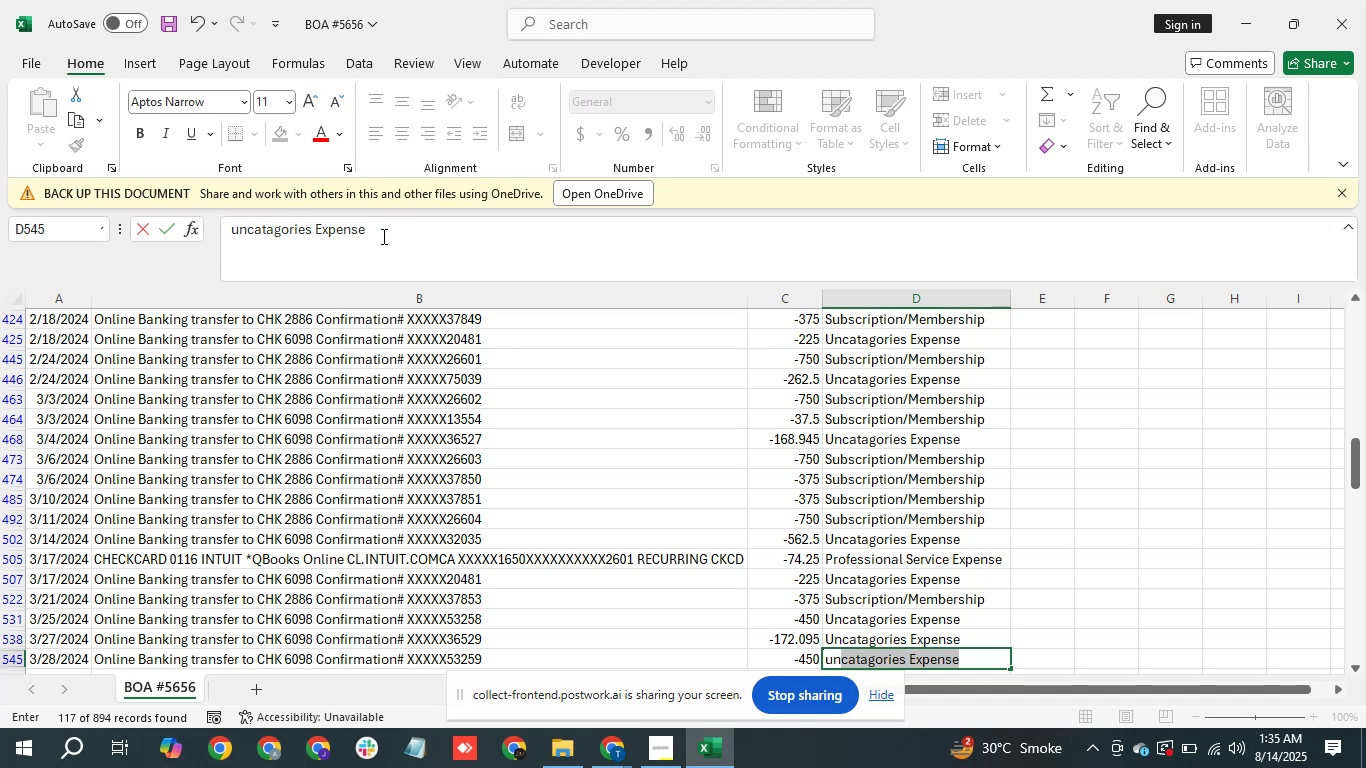 
key(Enter)
 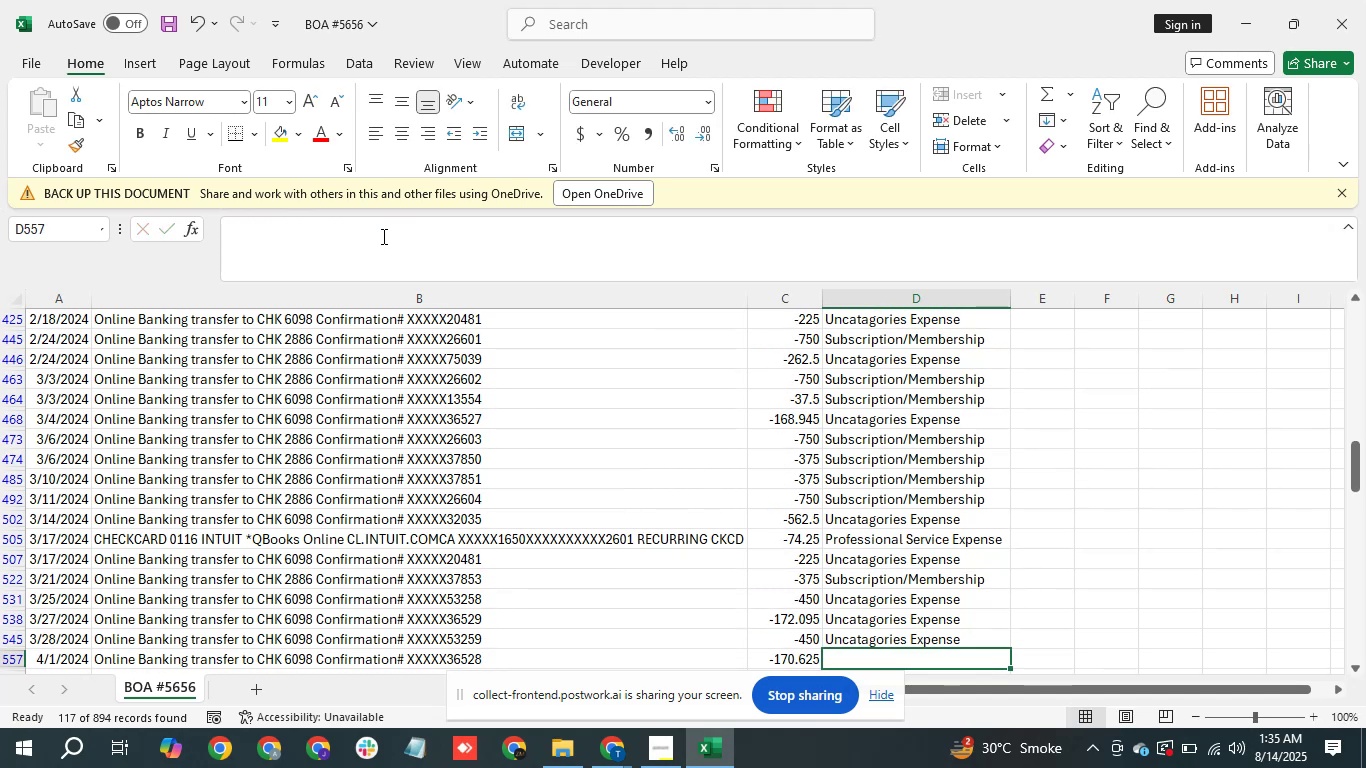 
key(ArrowDown)
 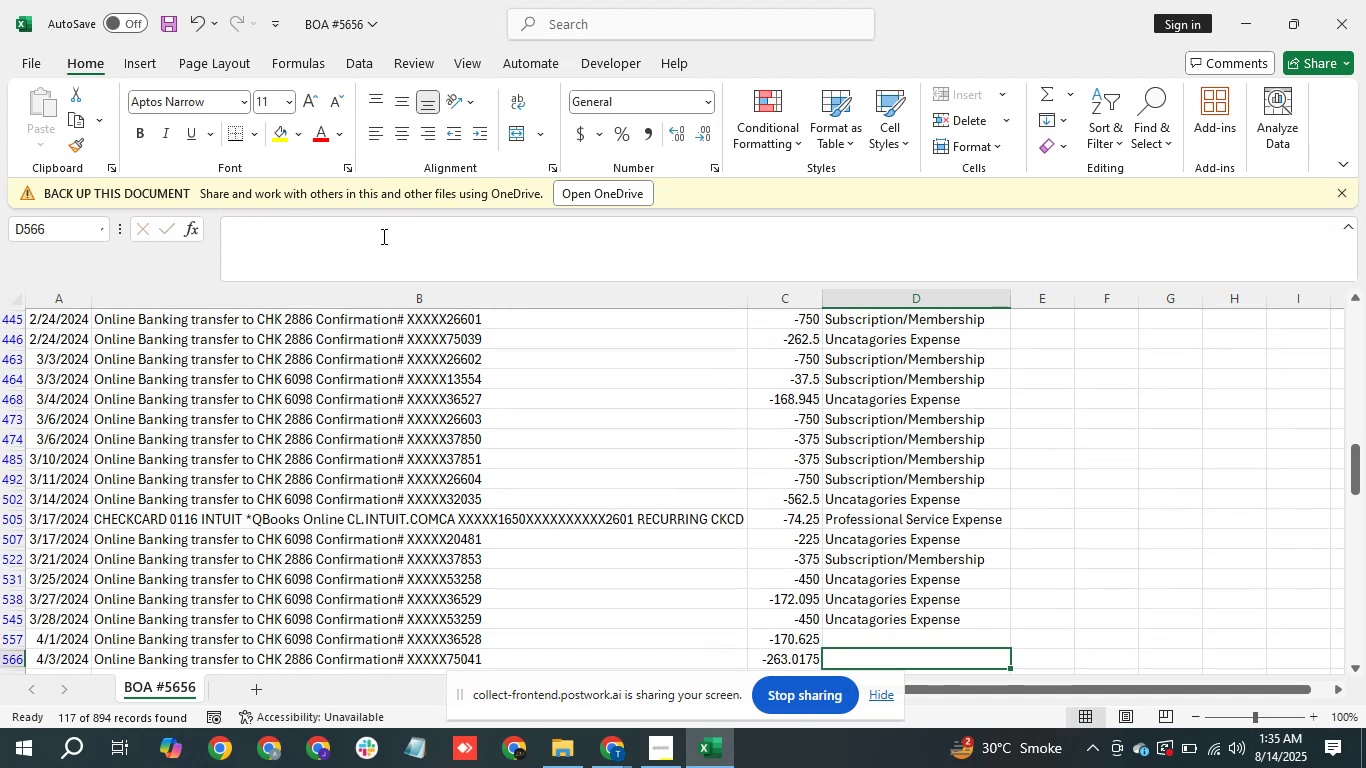 
key(ArrowUp)
 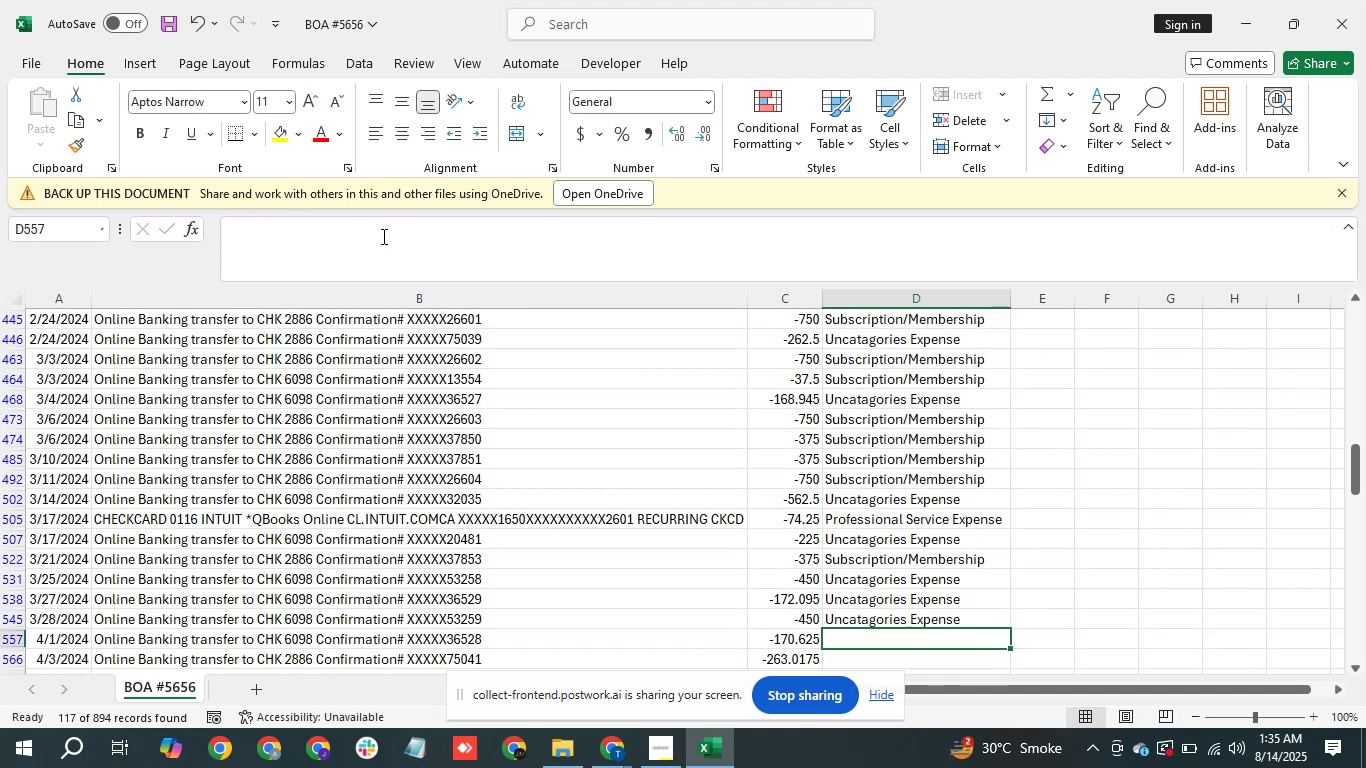 
type(un)
 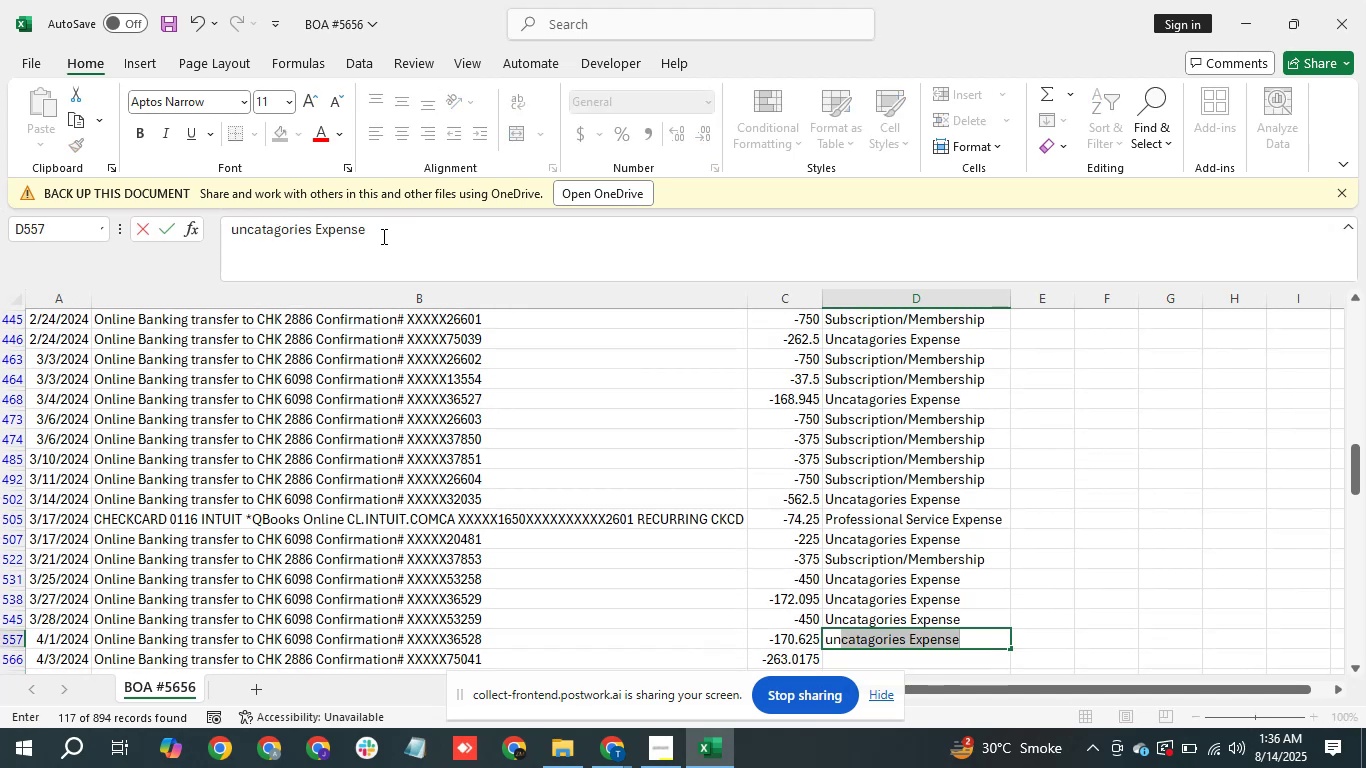 
key(Enter)
 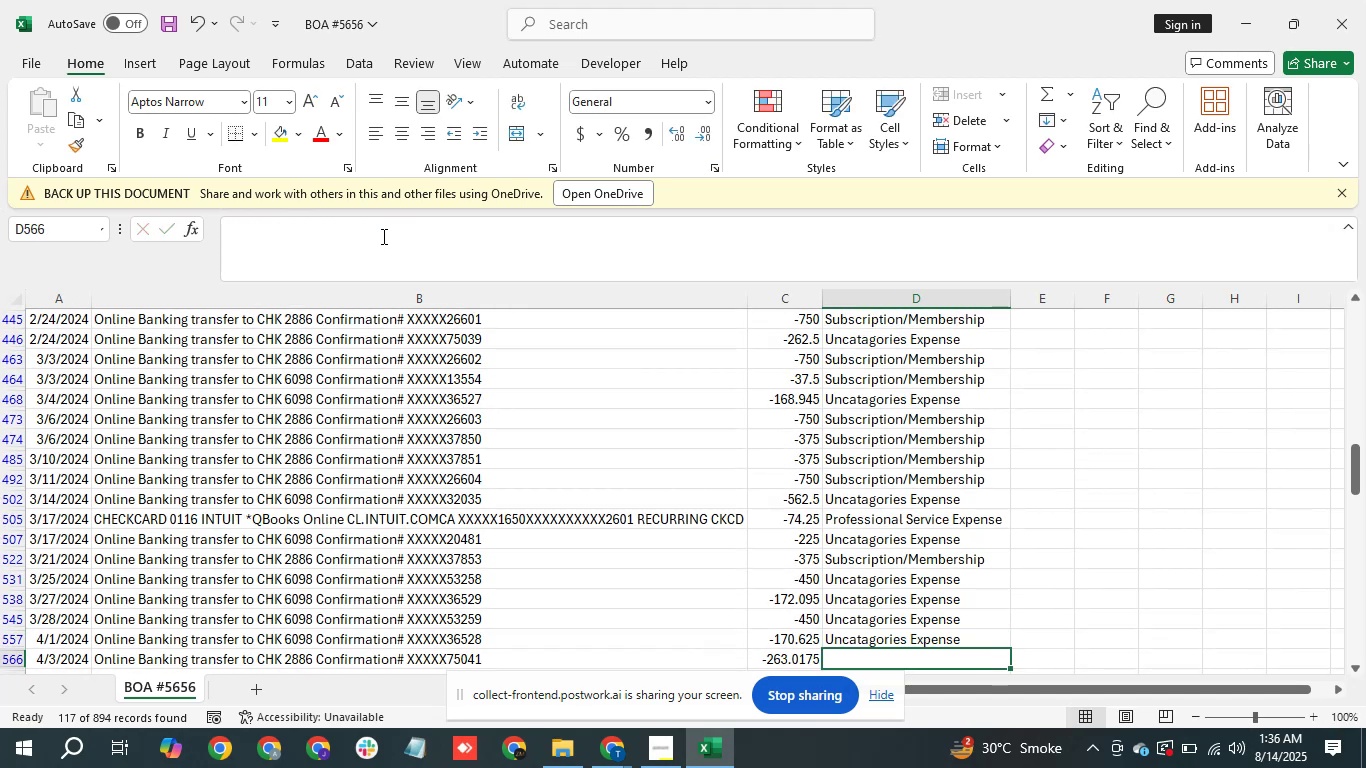 
type(un)
 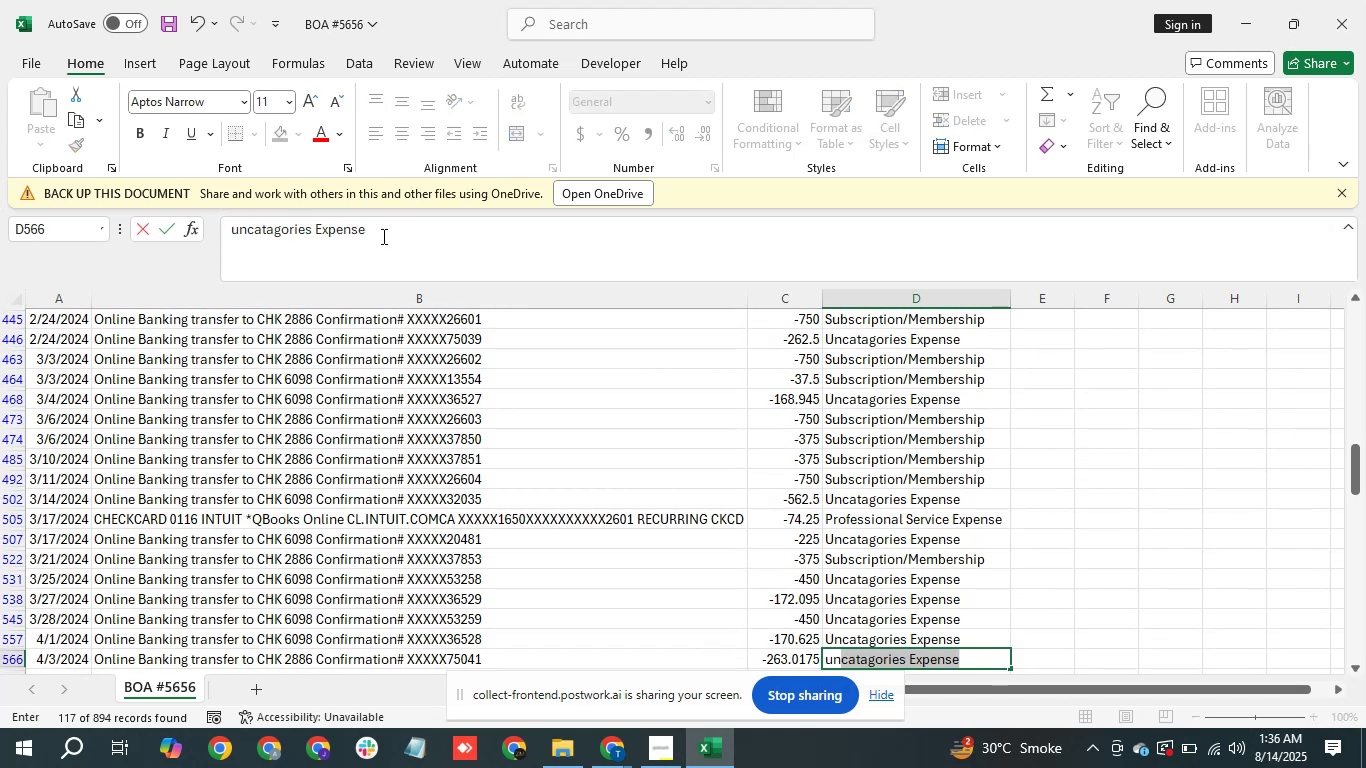 
key(Enter)
 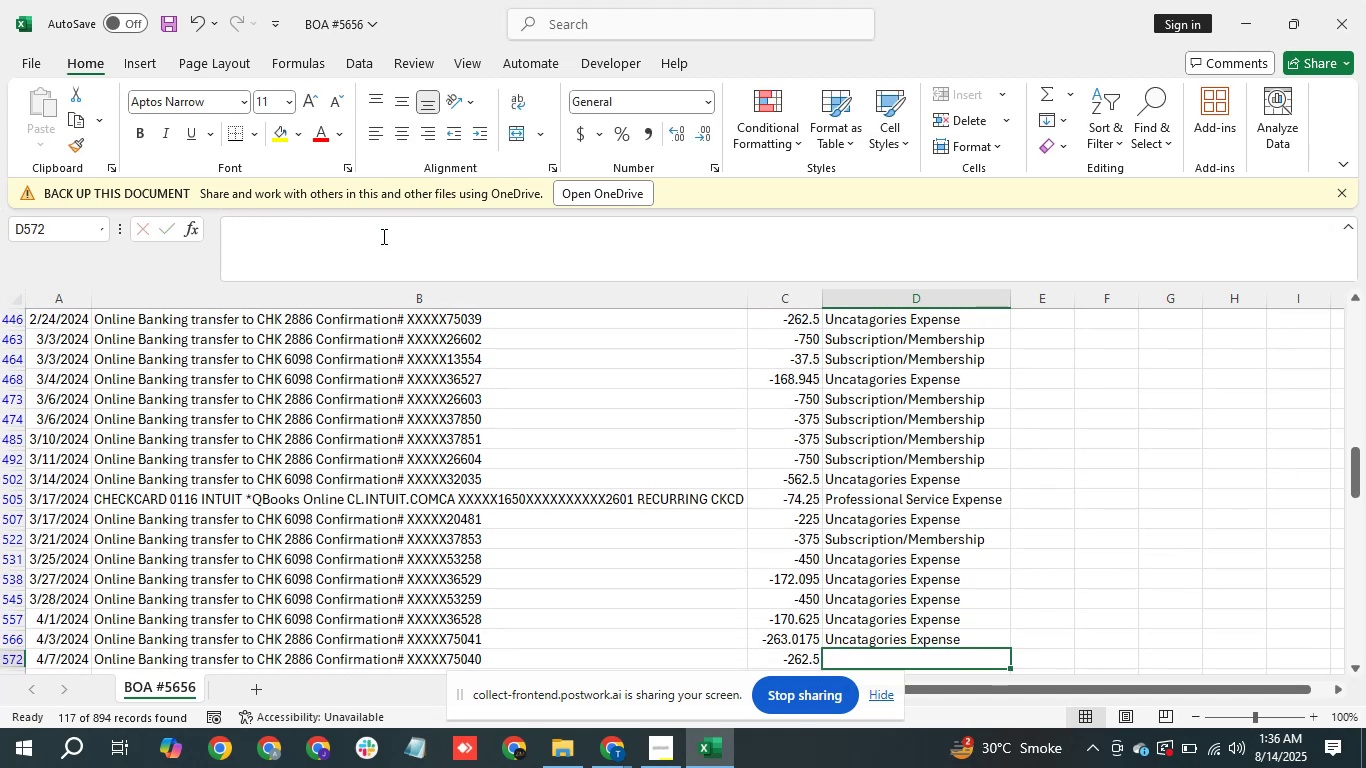 
key(ArrowDown)
 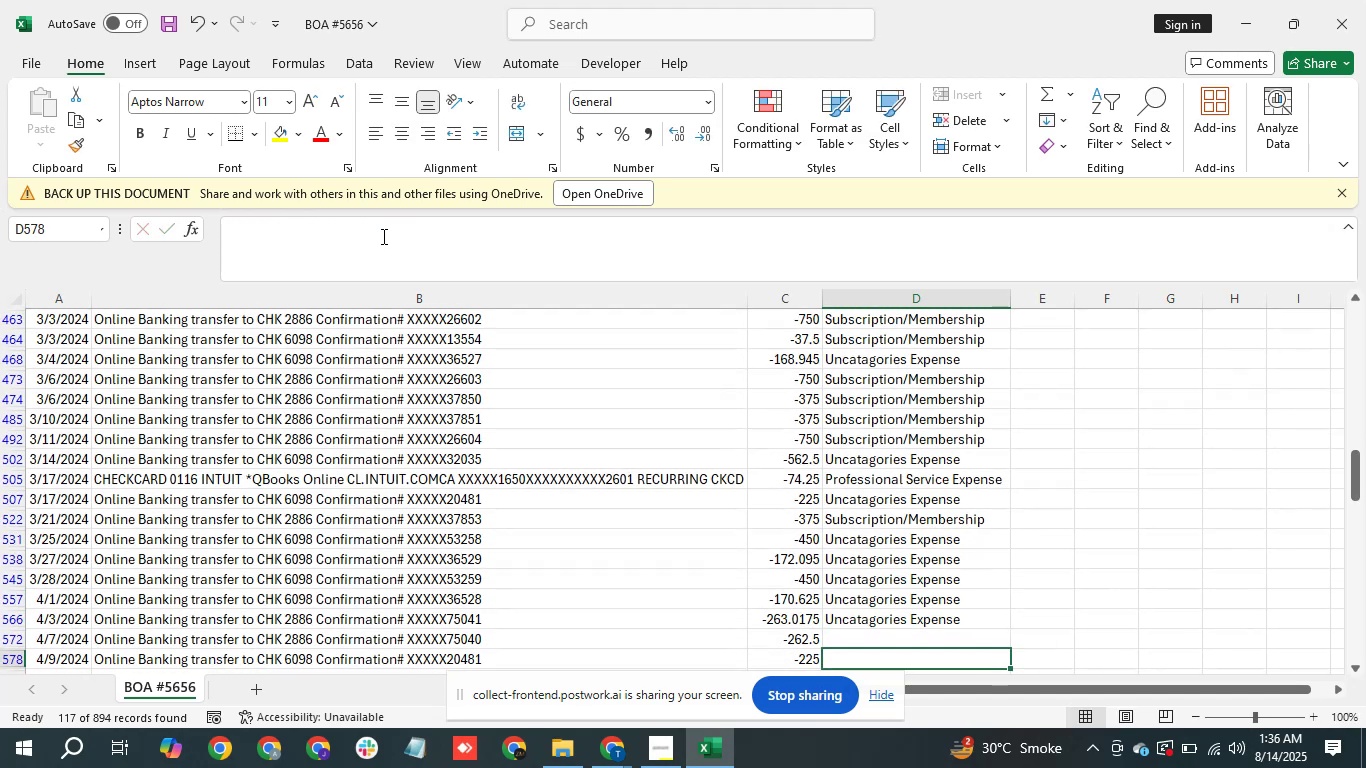 
key(ArrowDown)
 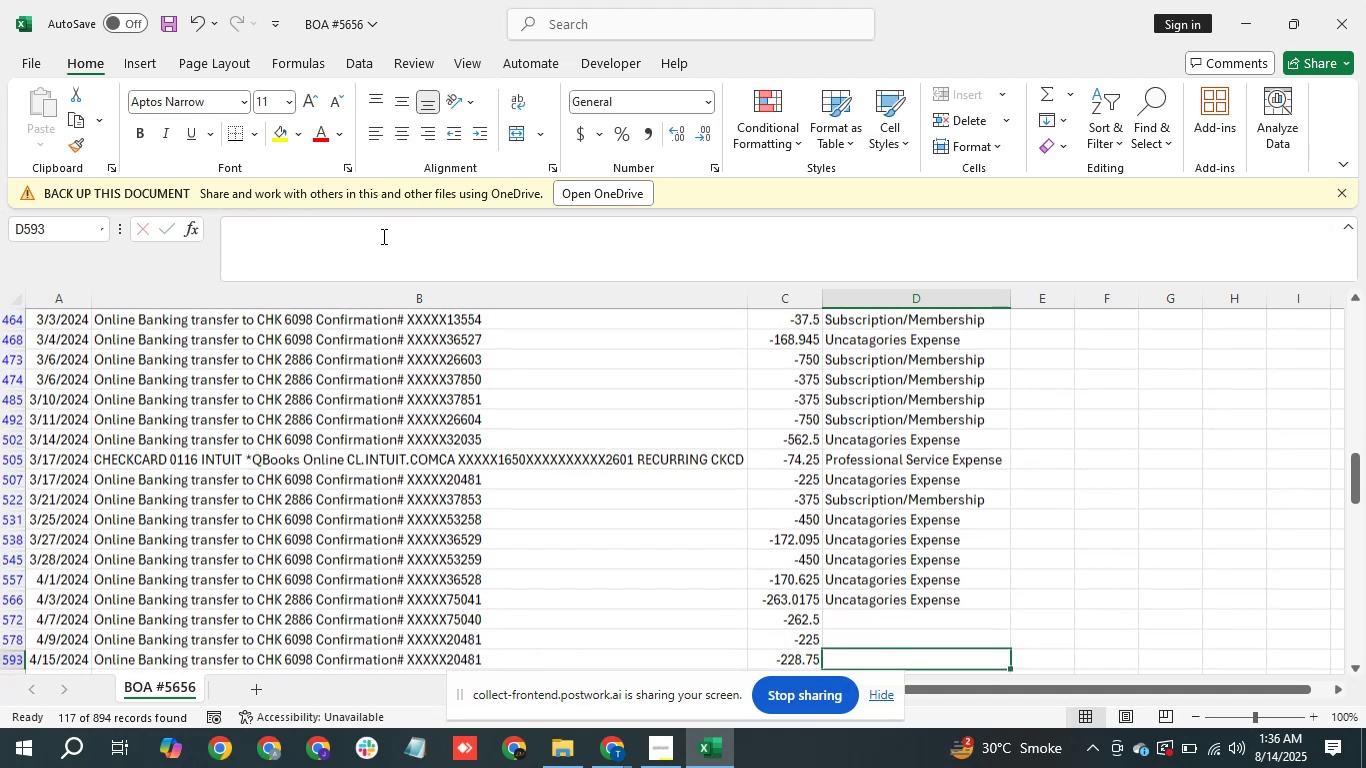 
key(ArrowDown)
 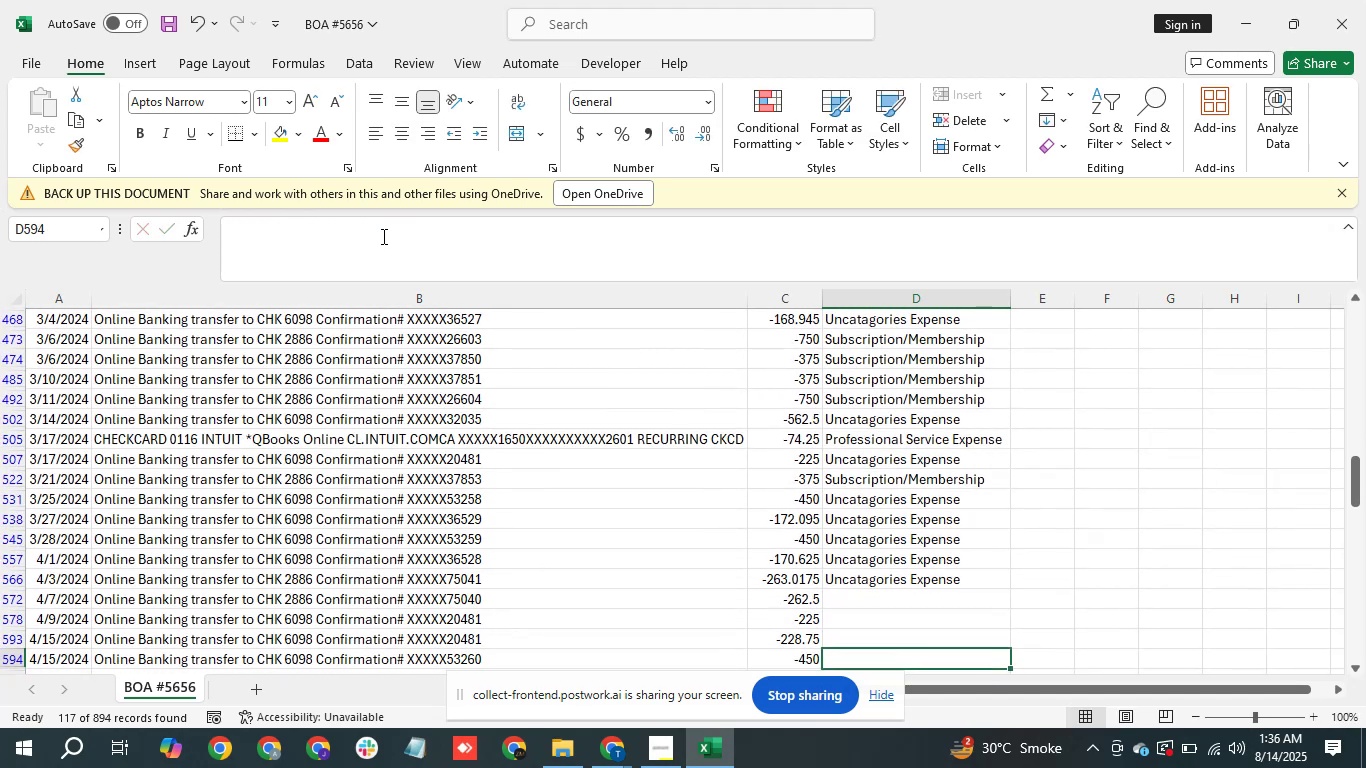 
key(ArrowUp)
 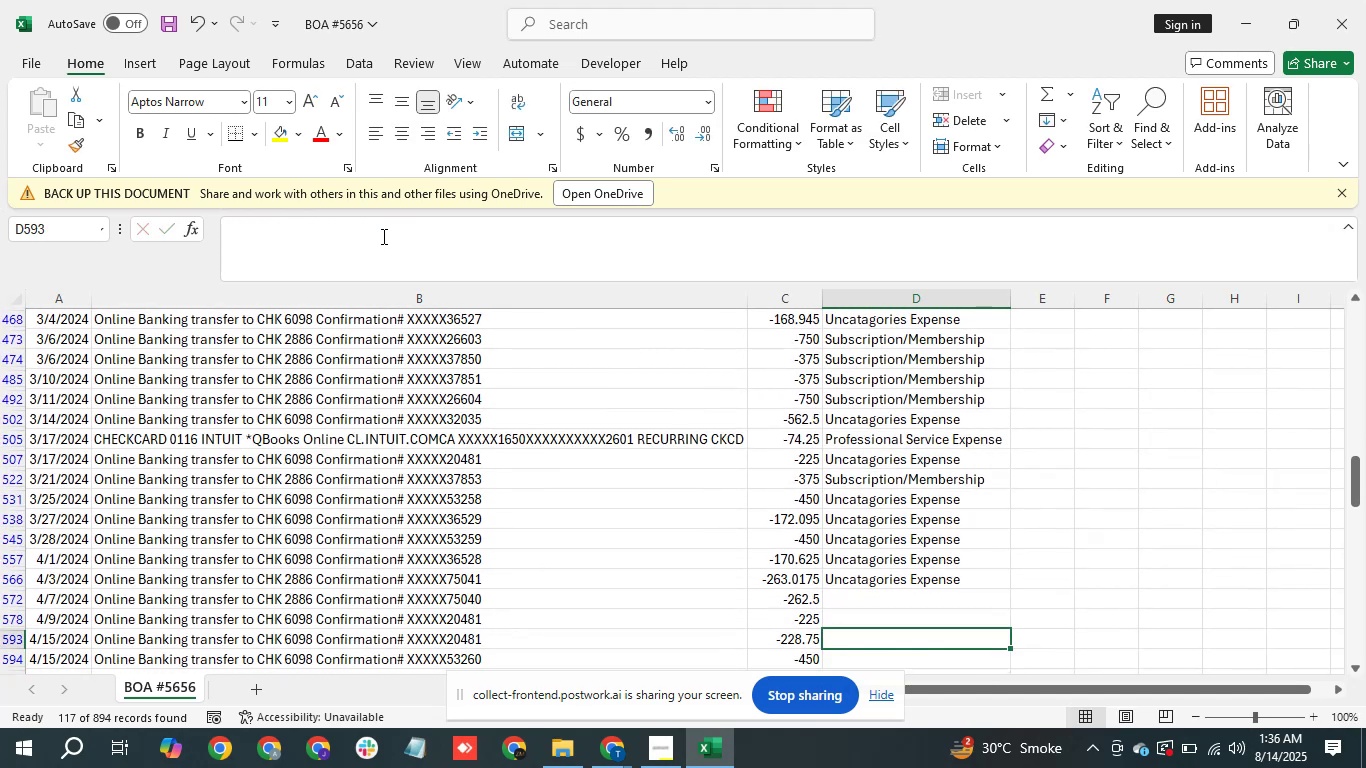 
key(ArrowUp)
 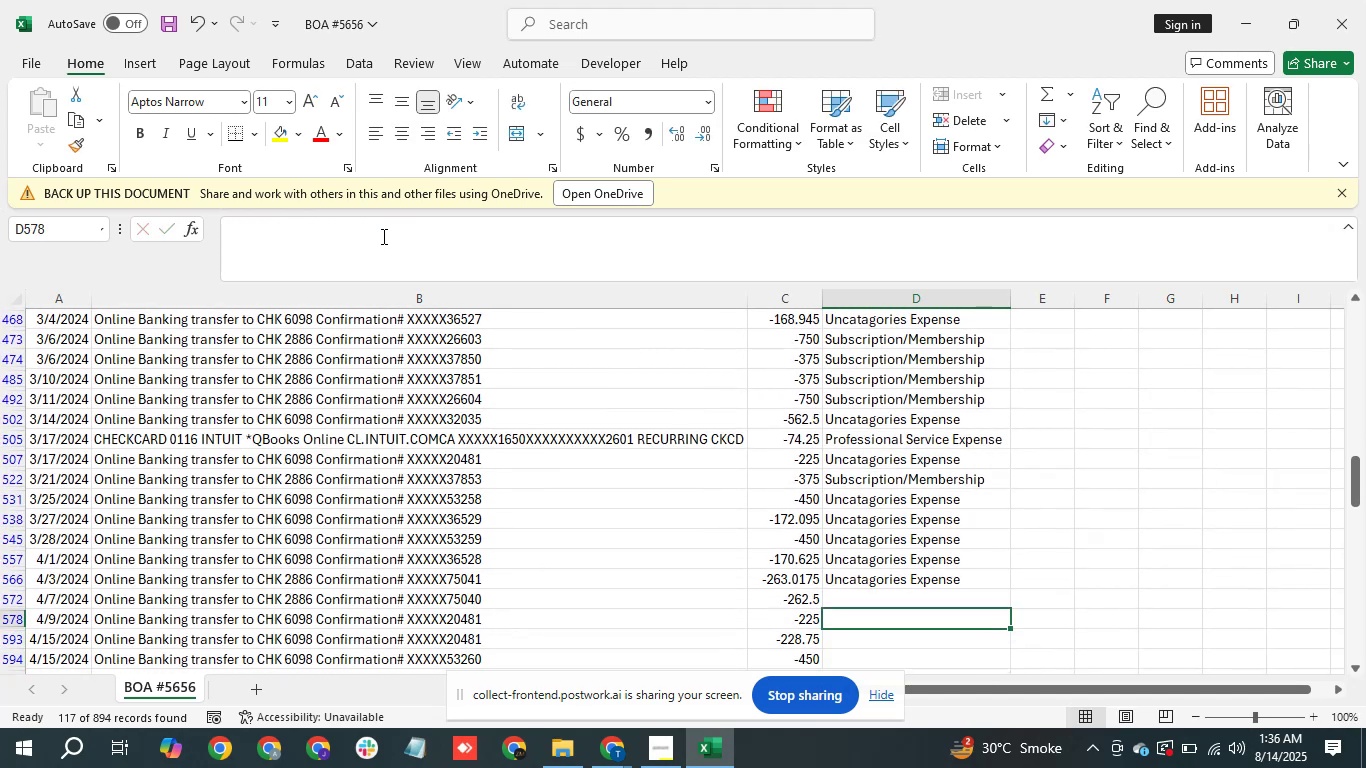 
key(ArrowUp)
 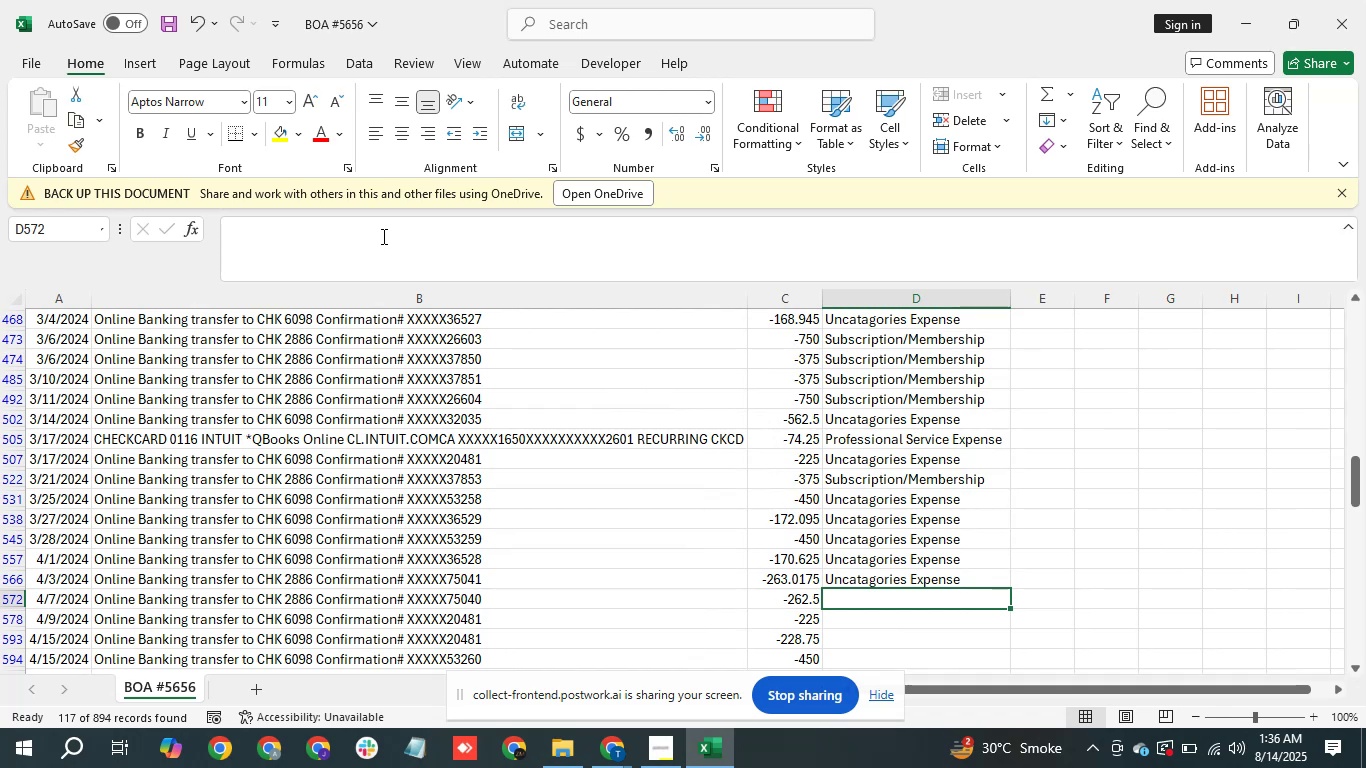 
hold_key(key=ArrowDown, duration=0.79)
 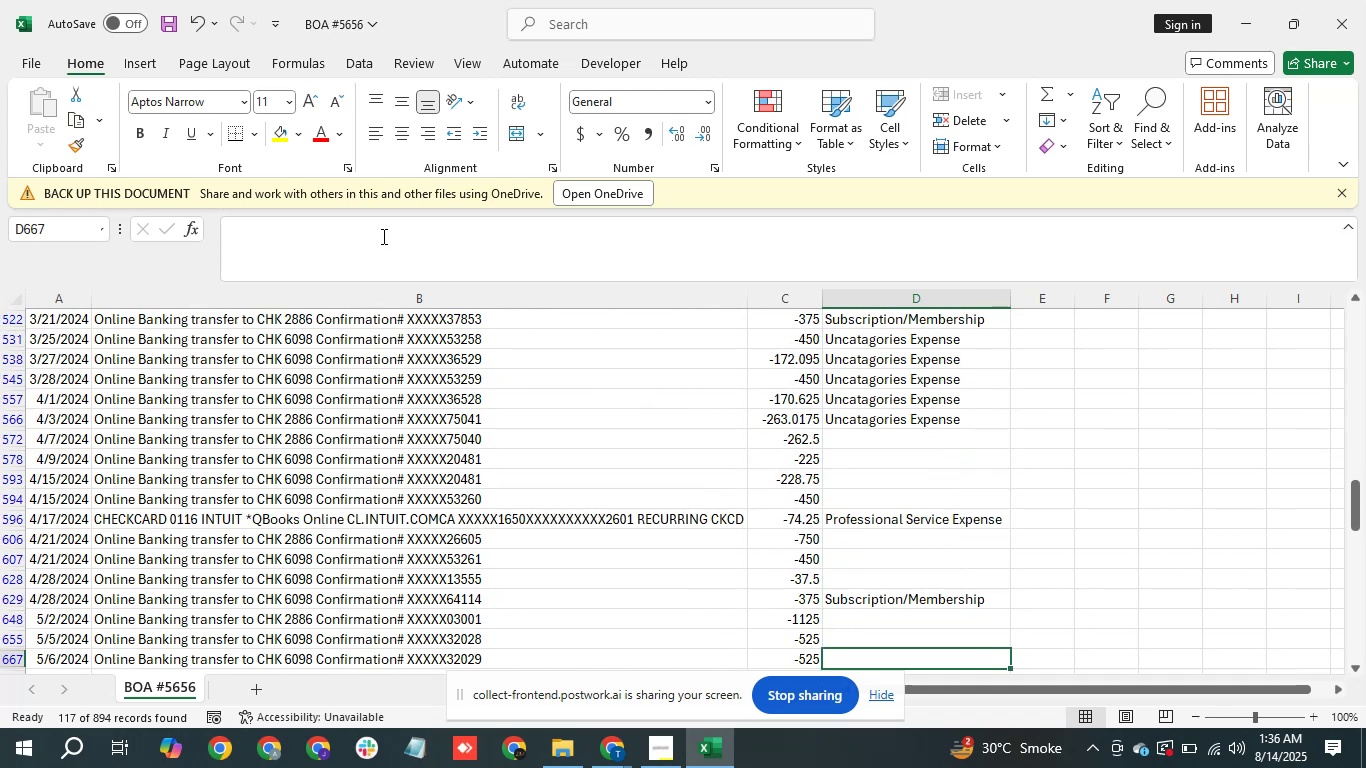 
hold_key(key=ArrowUp, duration=0.69)
 